 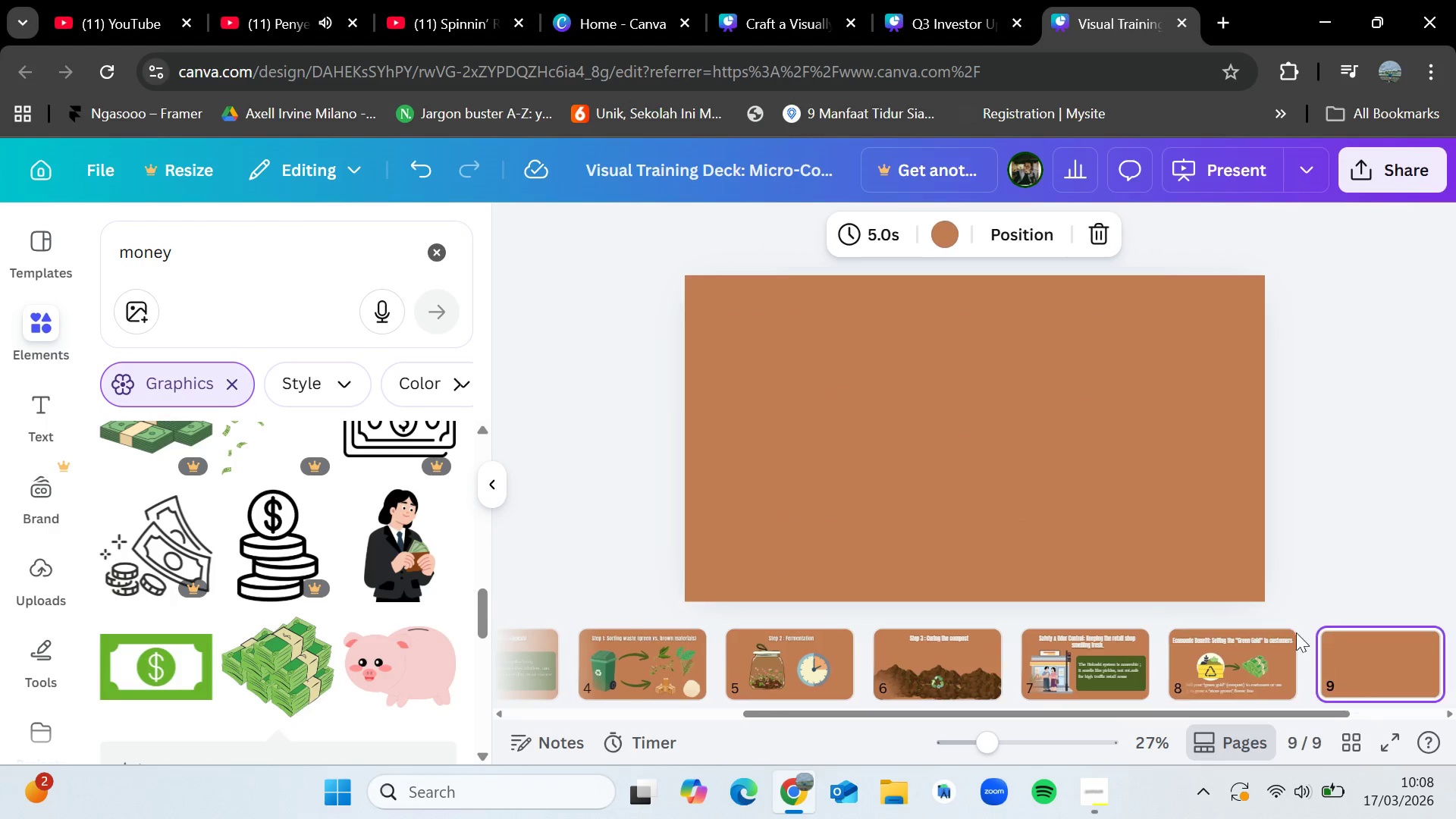 
left_click([1065, 650])
 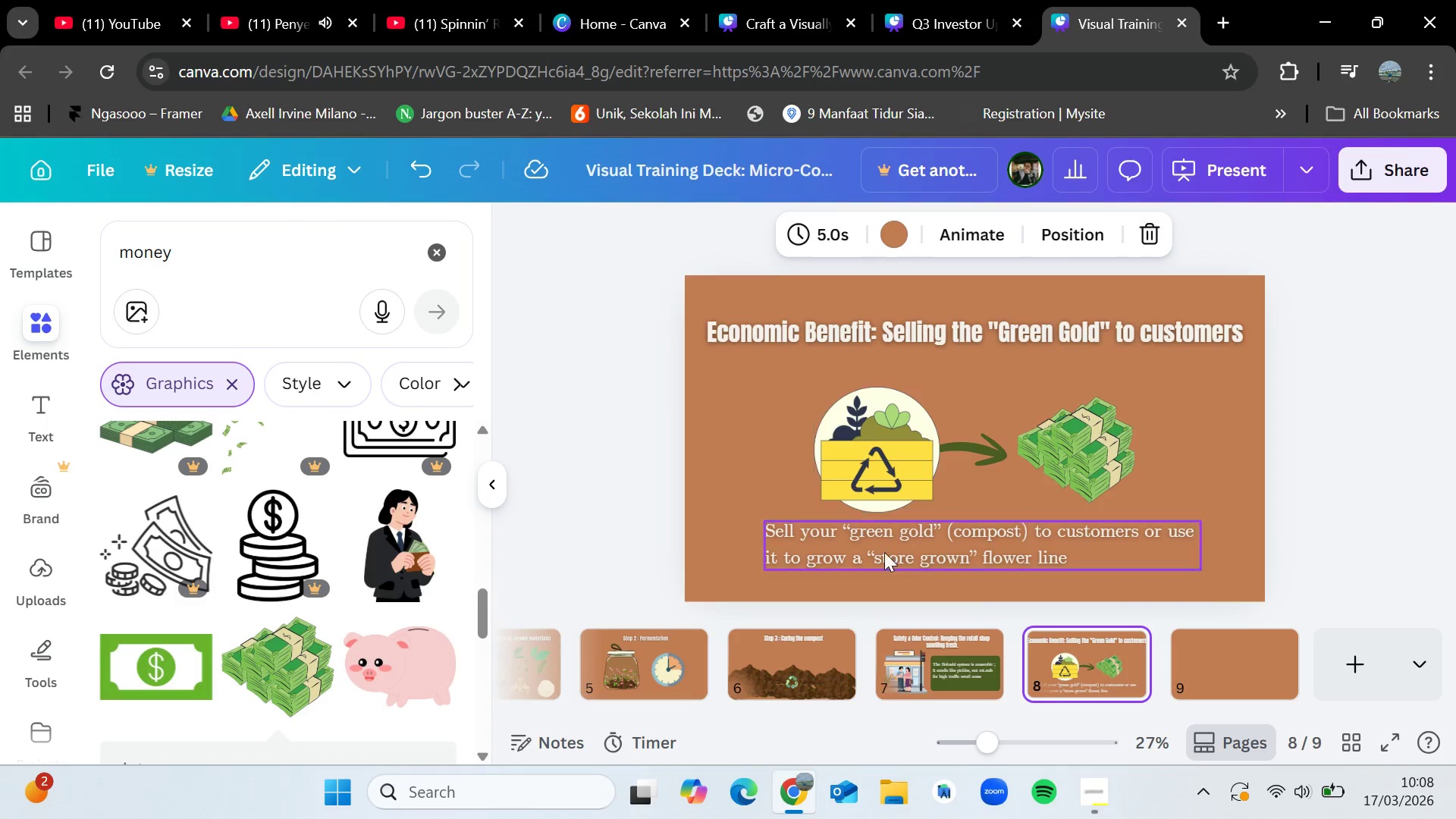 
left_click([799, 648])
 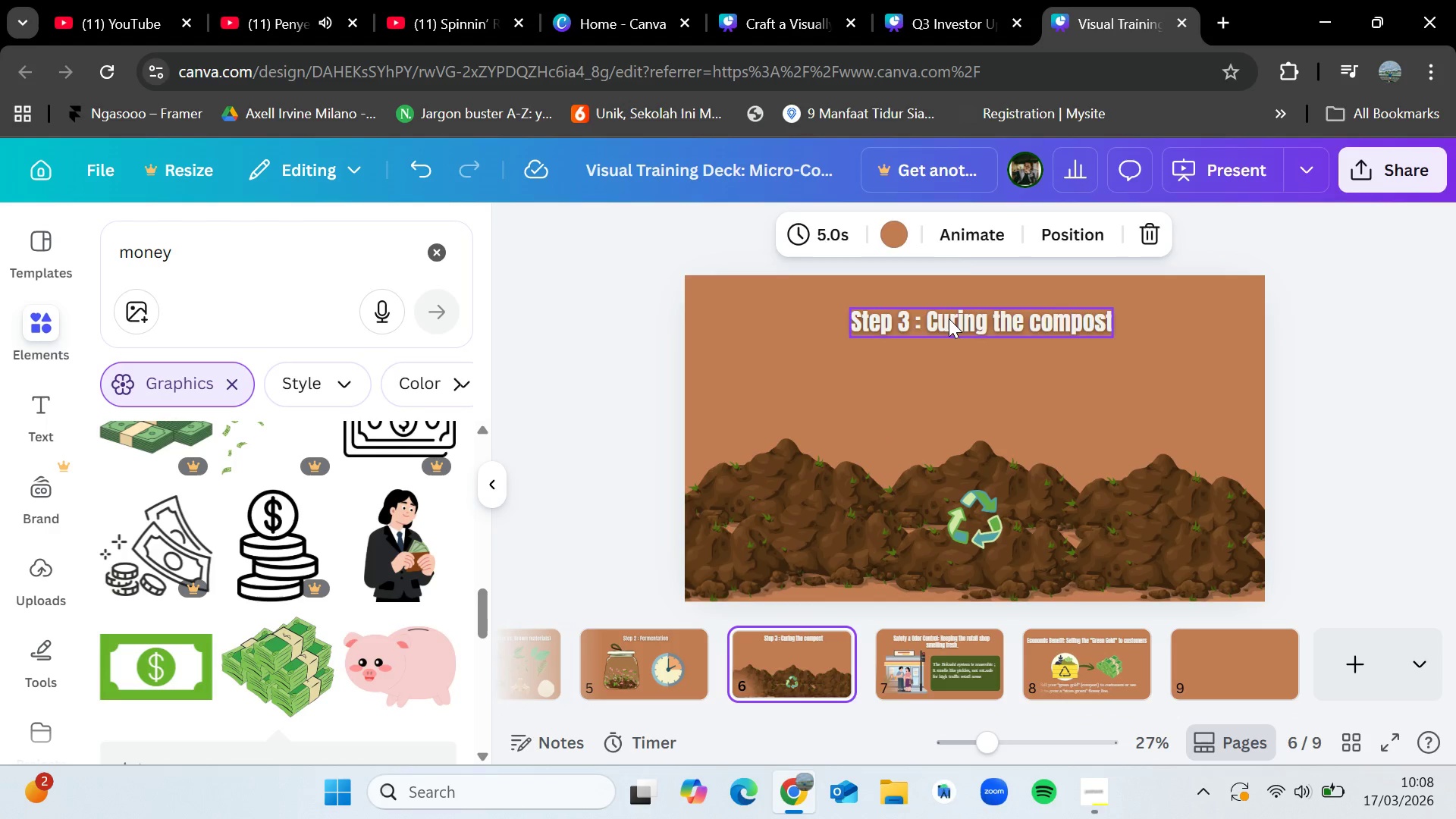 
left_click([949, 318])
 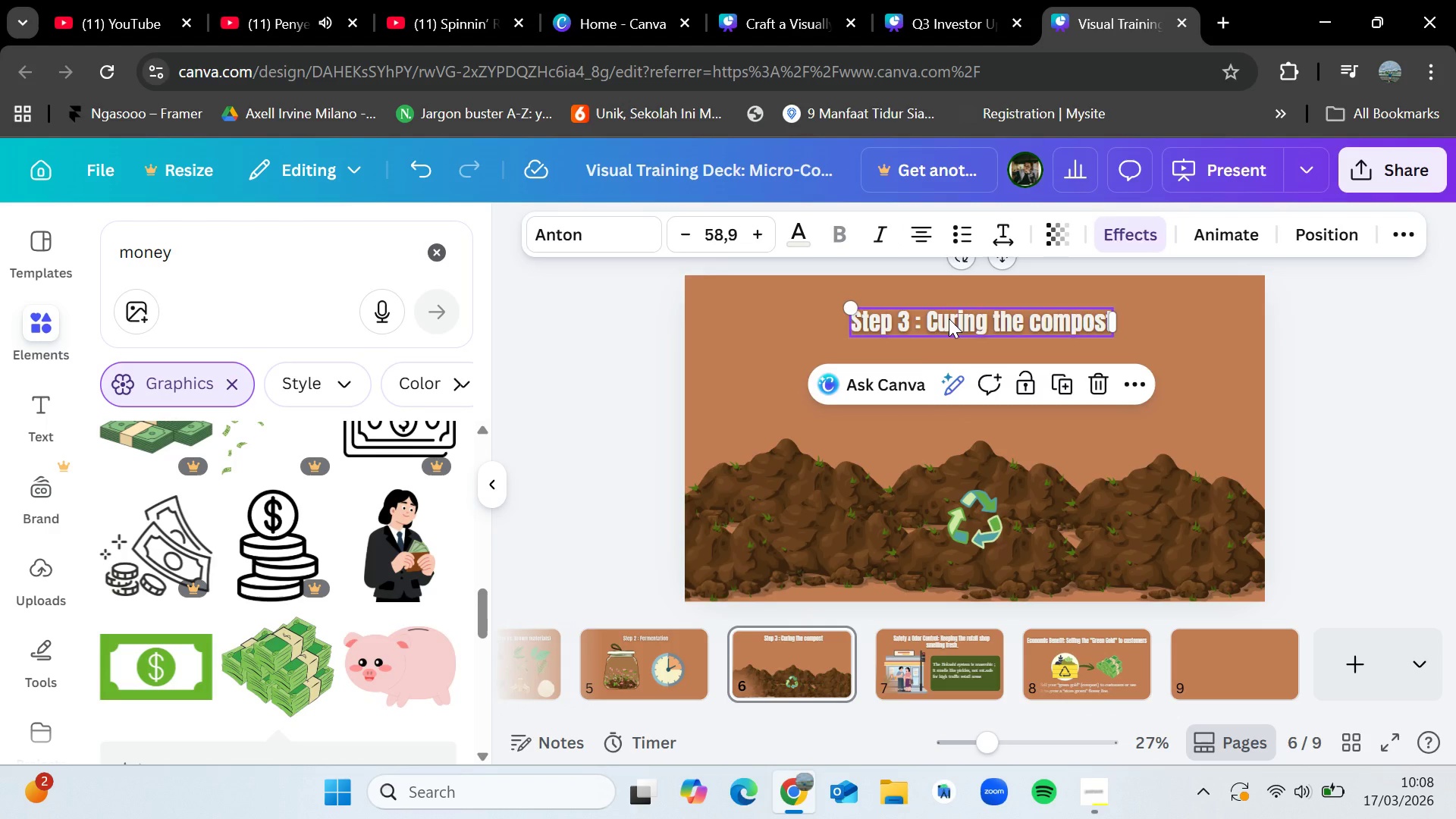 
key(Control+C)
 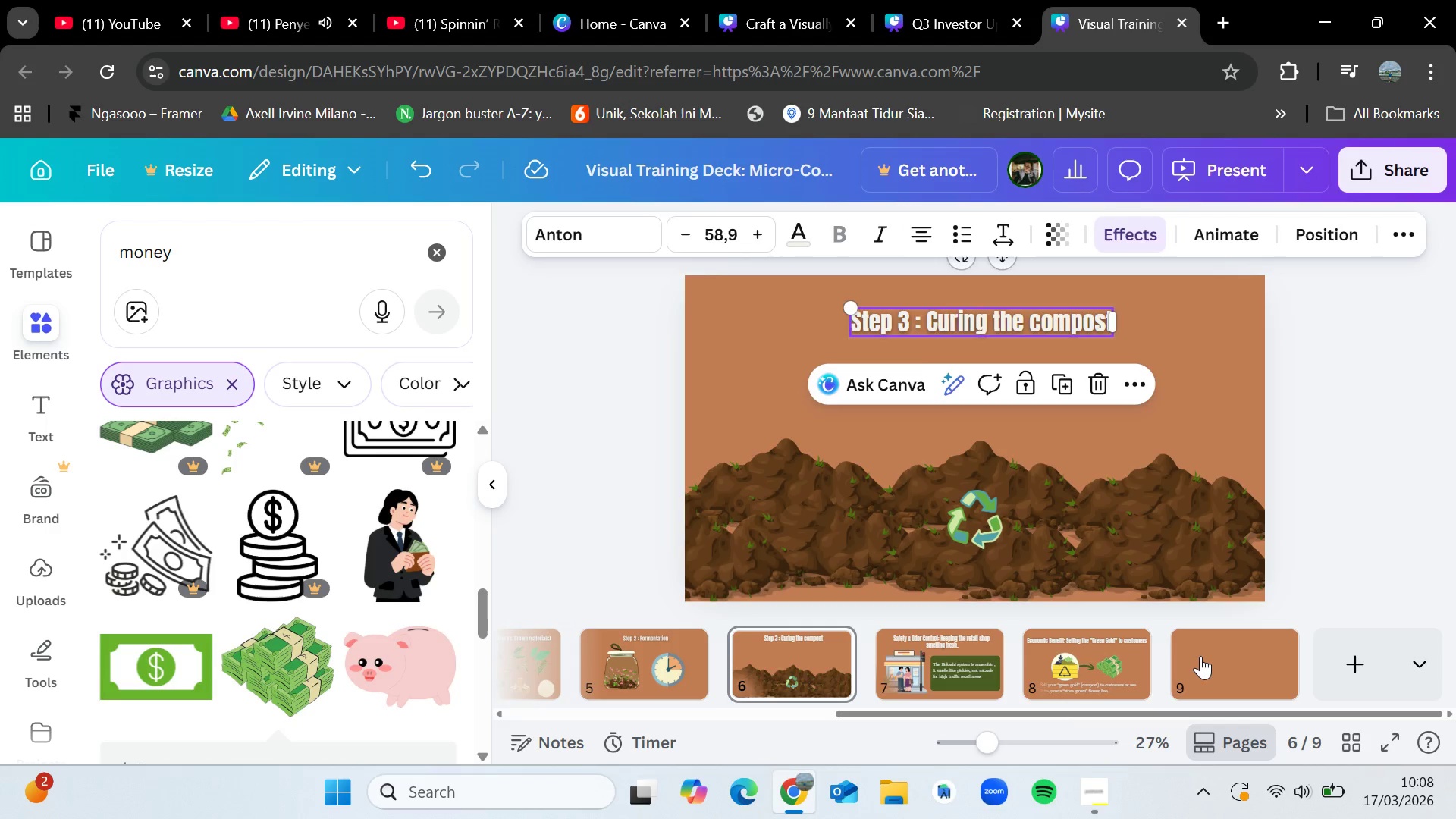 
left_click([1200, 657])
 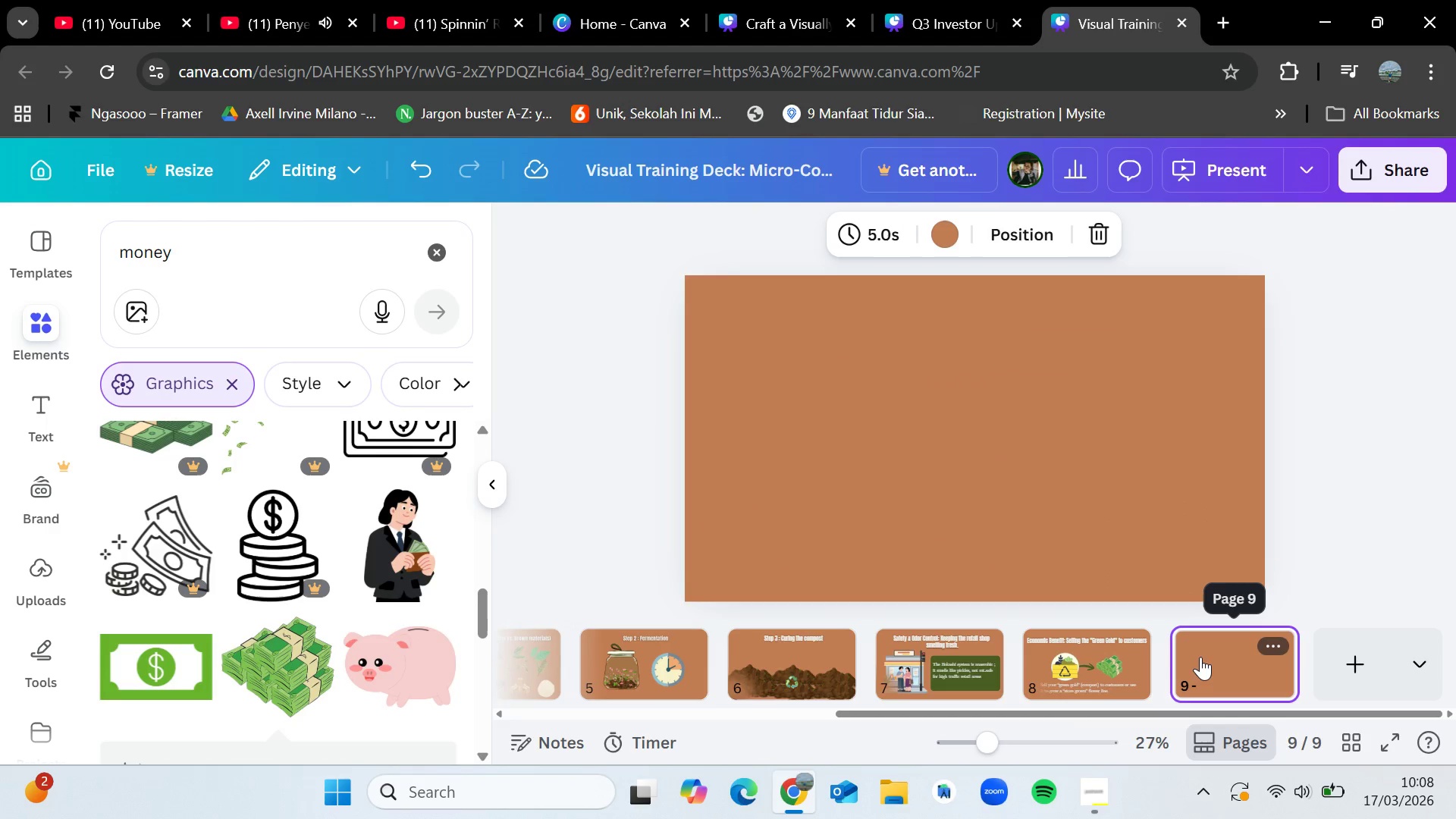 
key(Control+V)
 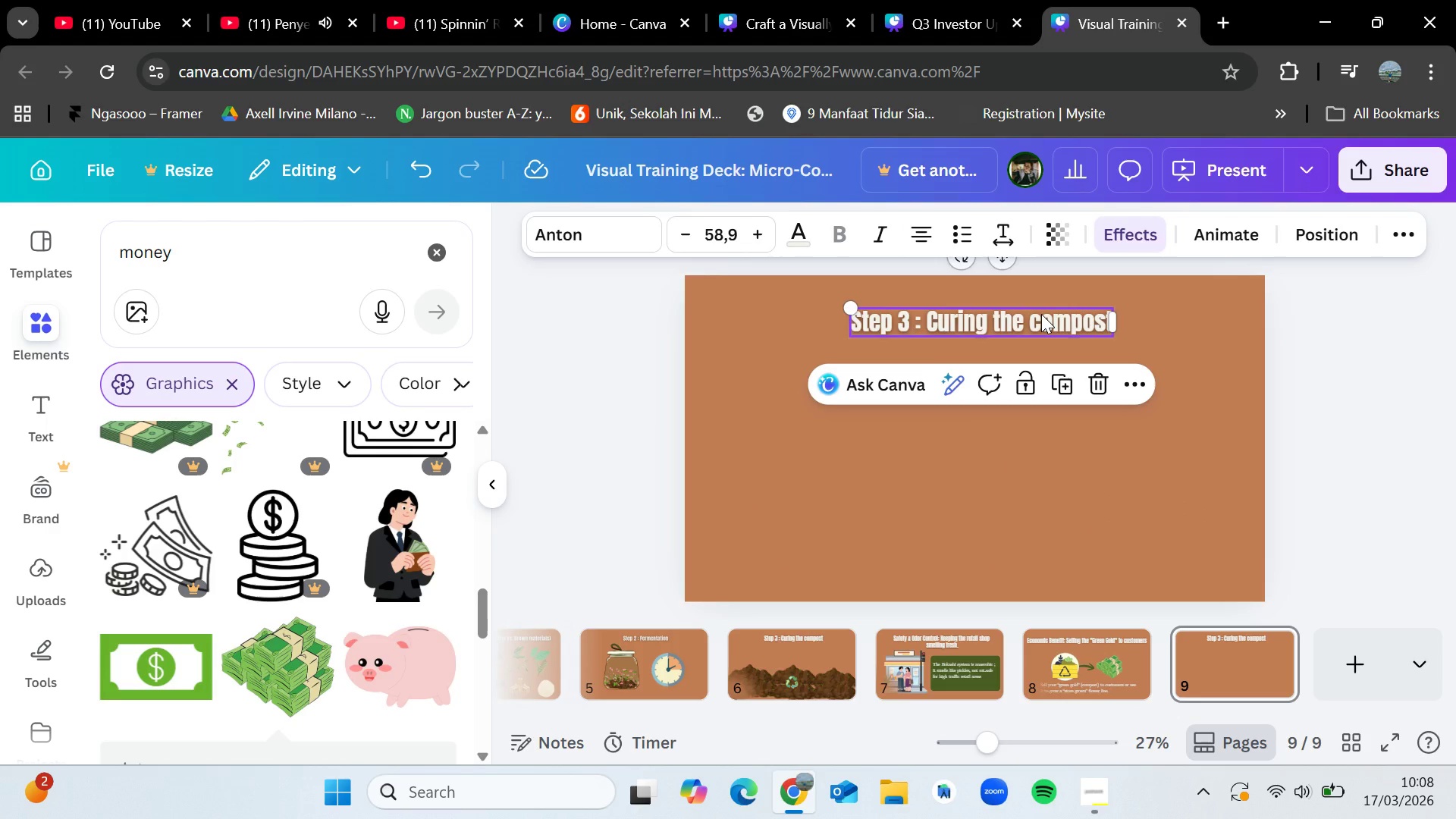 
double_click([1041, 314])
 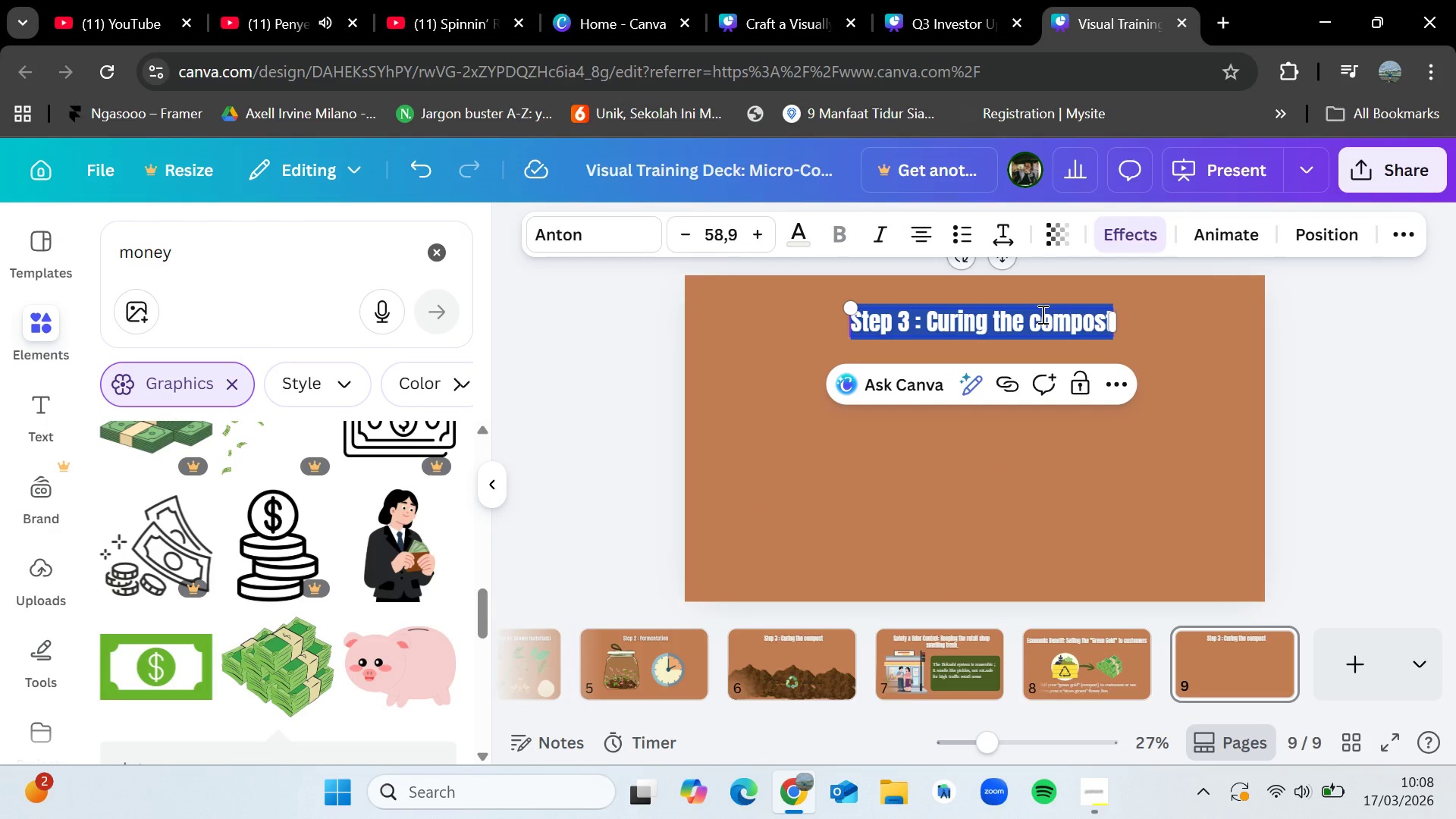 
key(Backspace)
type(Case Study : Petal & STEM Co)
 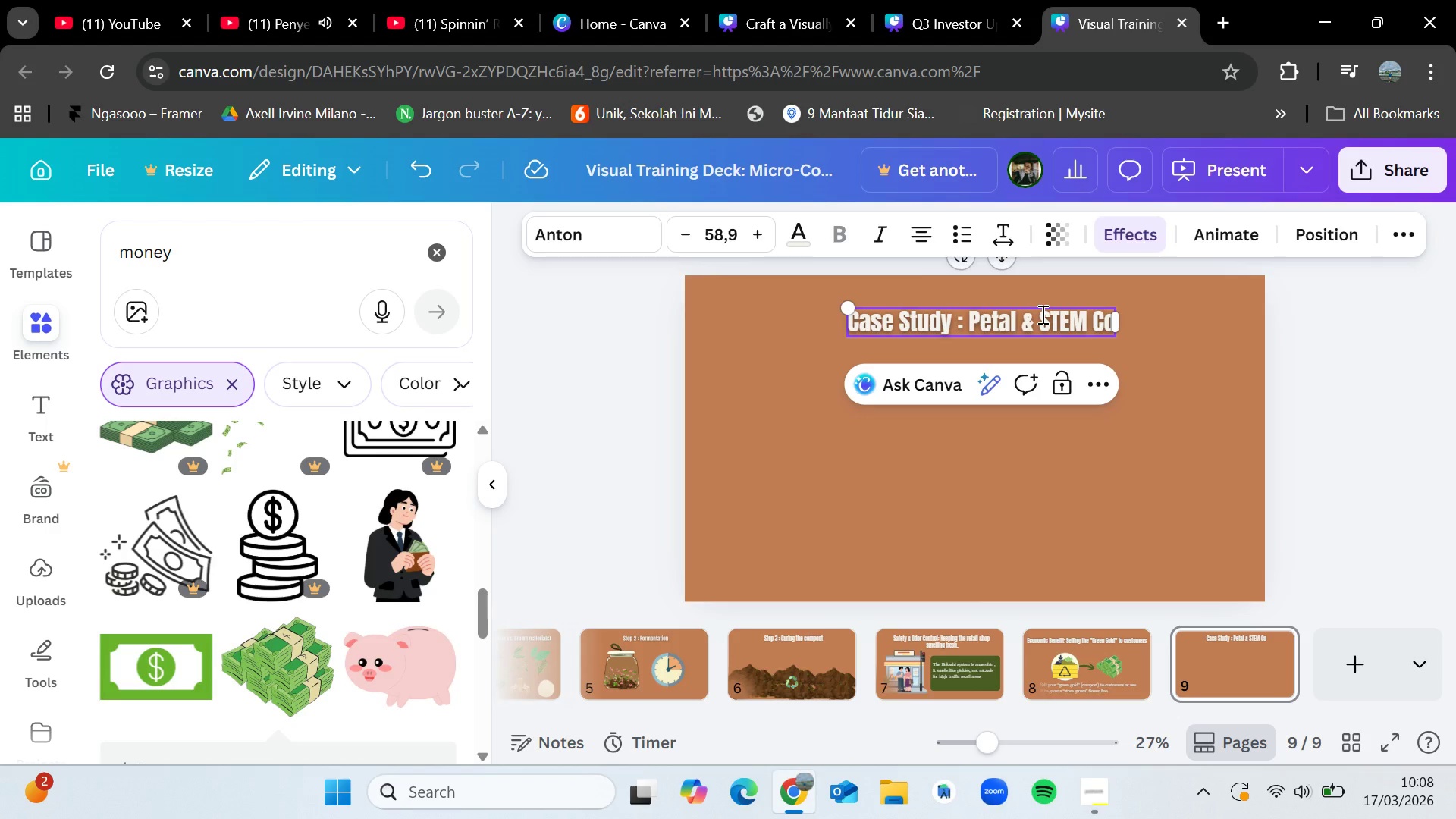 
left_click([1084, 465])
 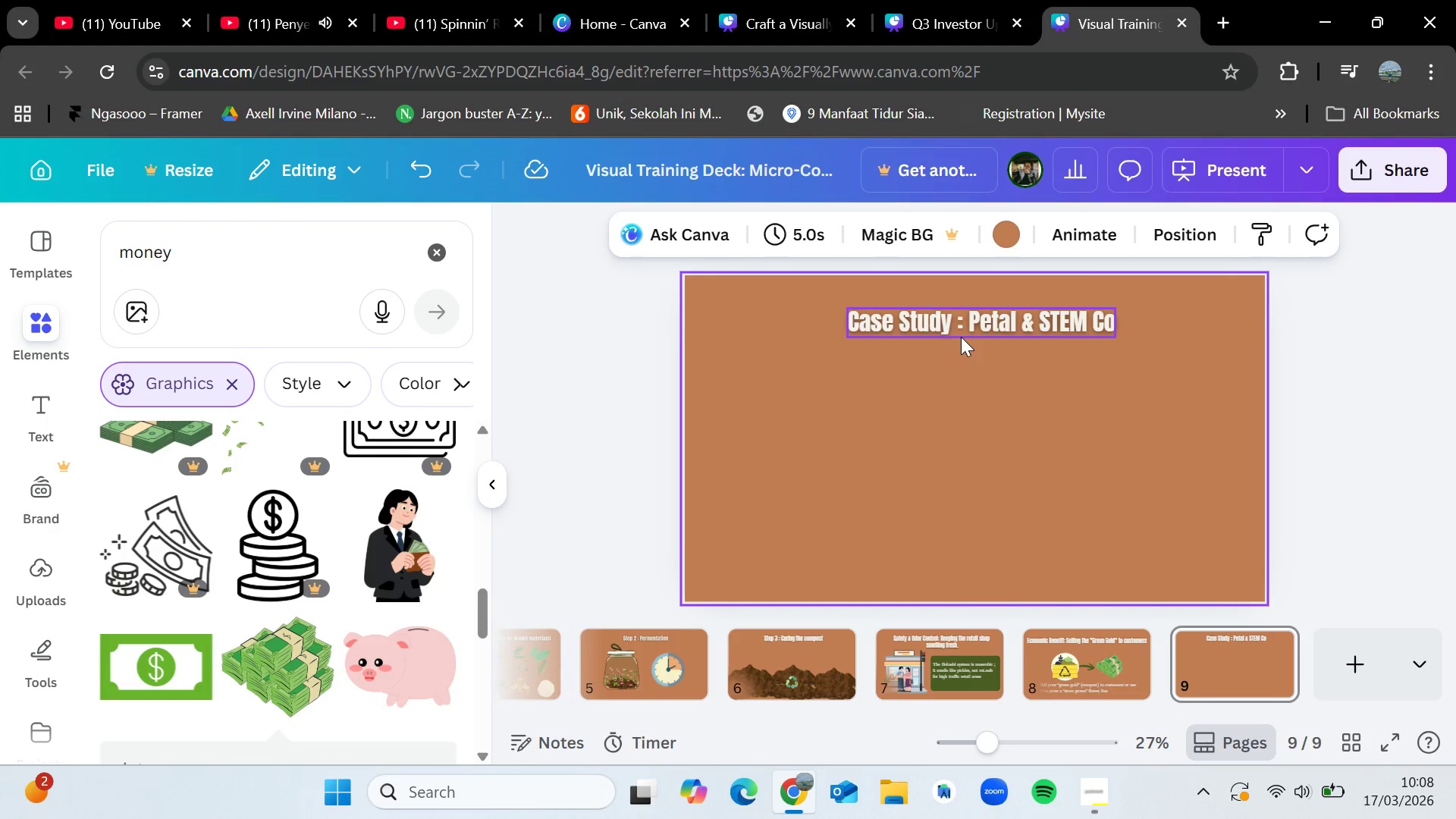 
left_click_drag(start_coordinate=[962, 324], to_coordinate=[952, 331])
 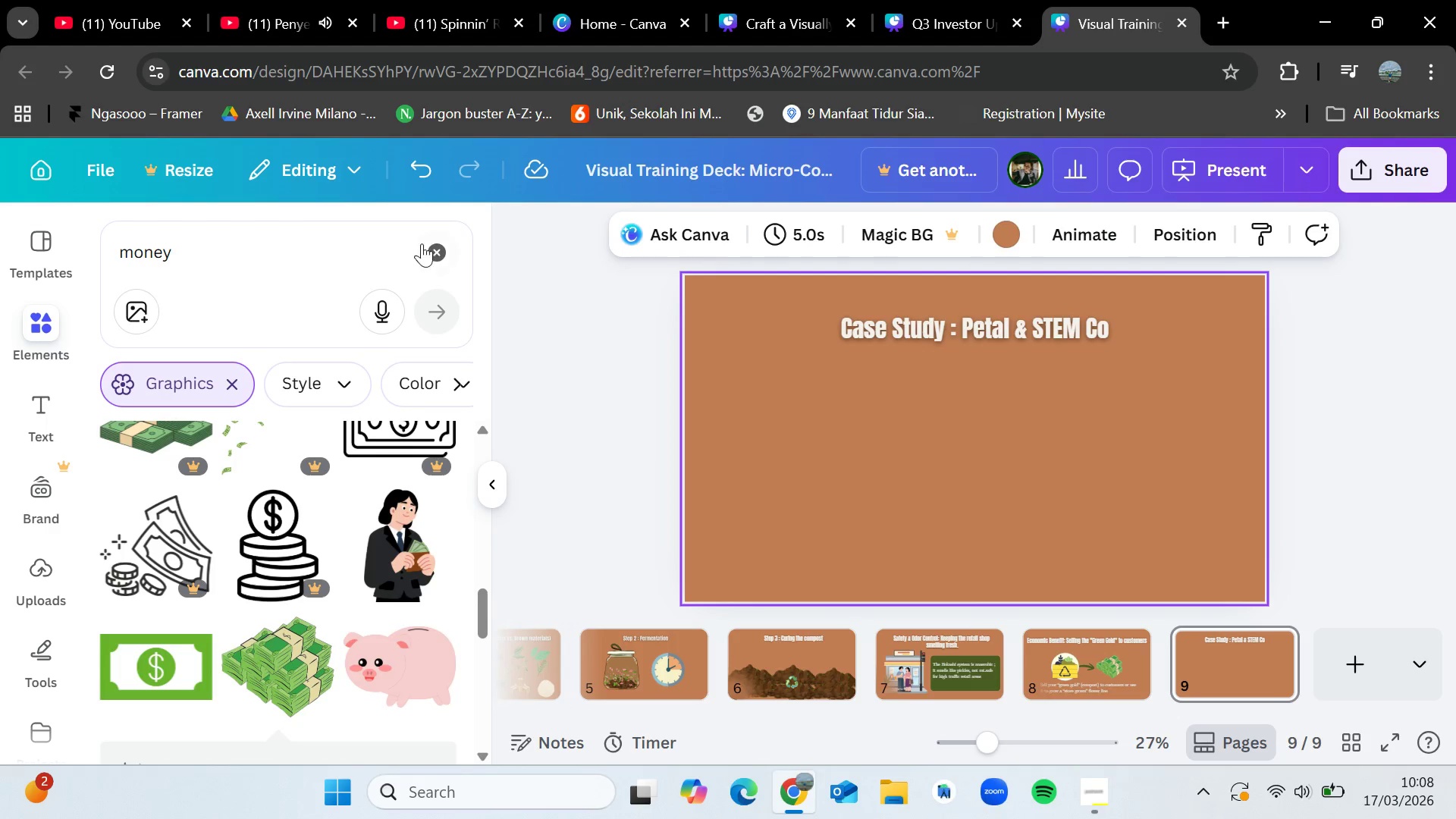 
double_click([270, 276])
 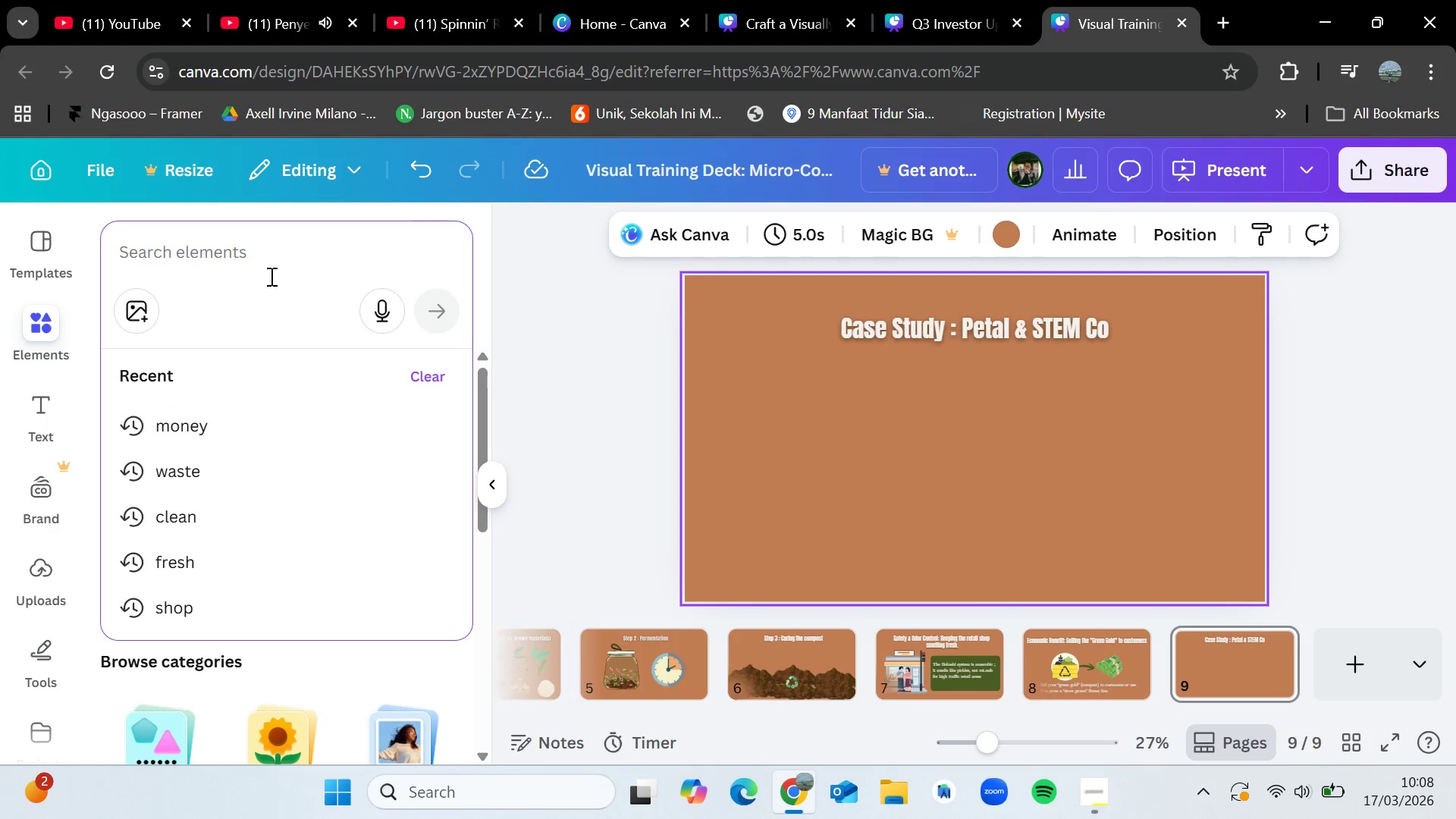 
type(flower shop)
 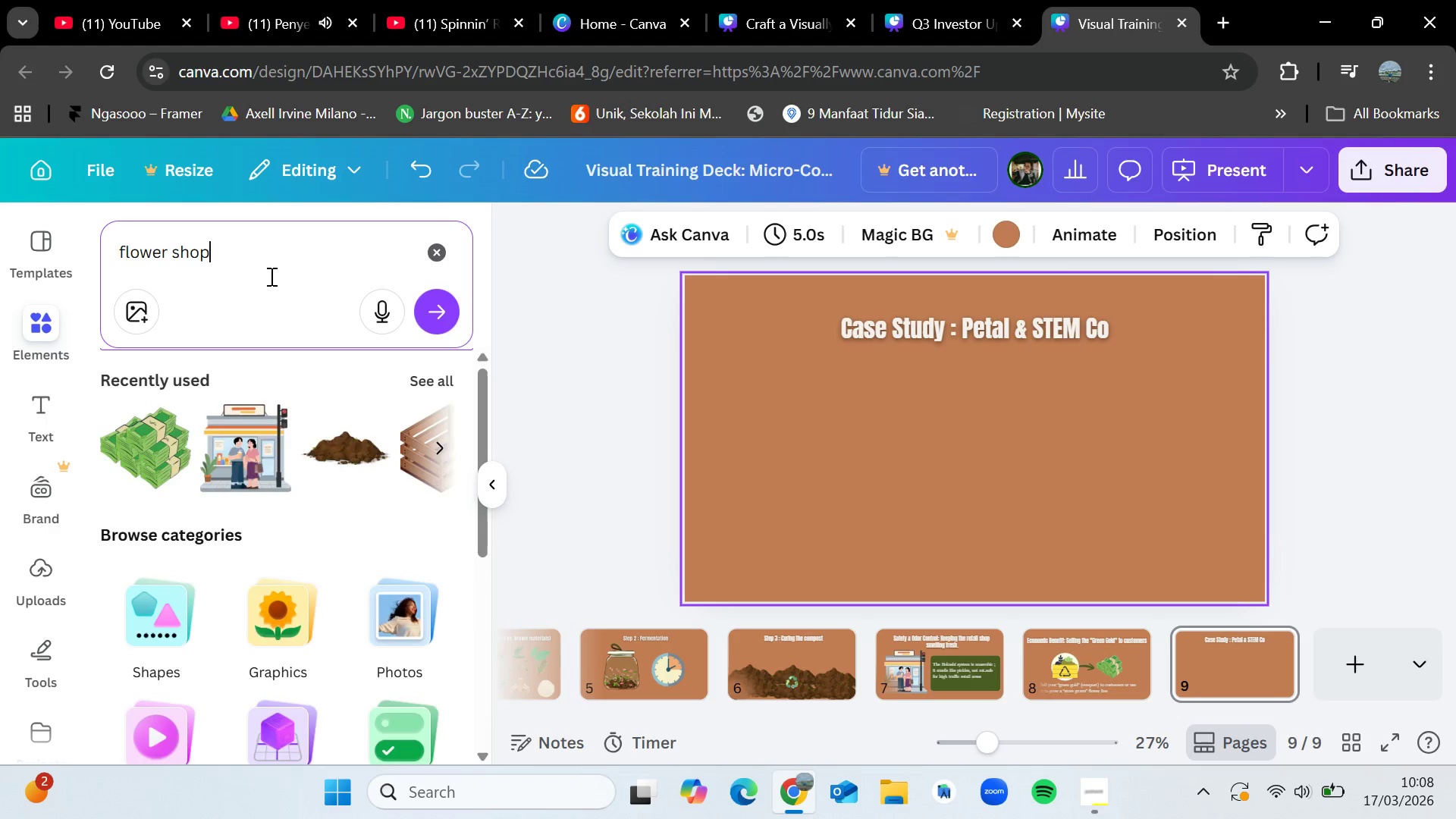 
key(Enter)
 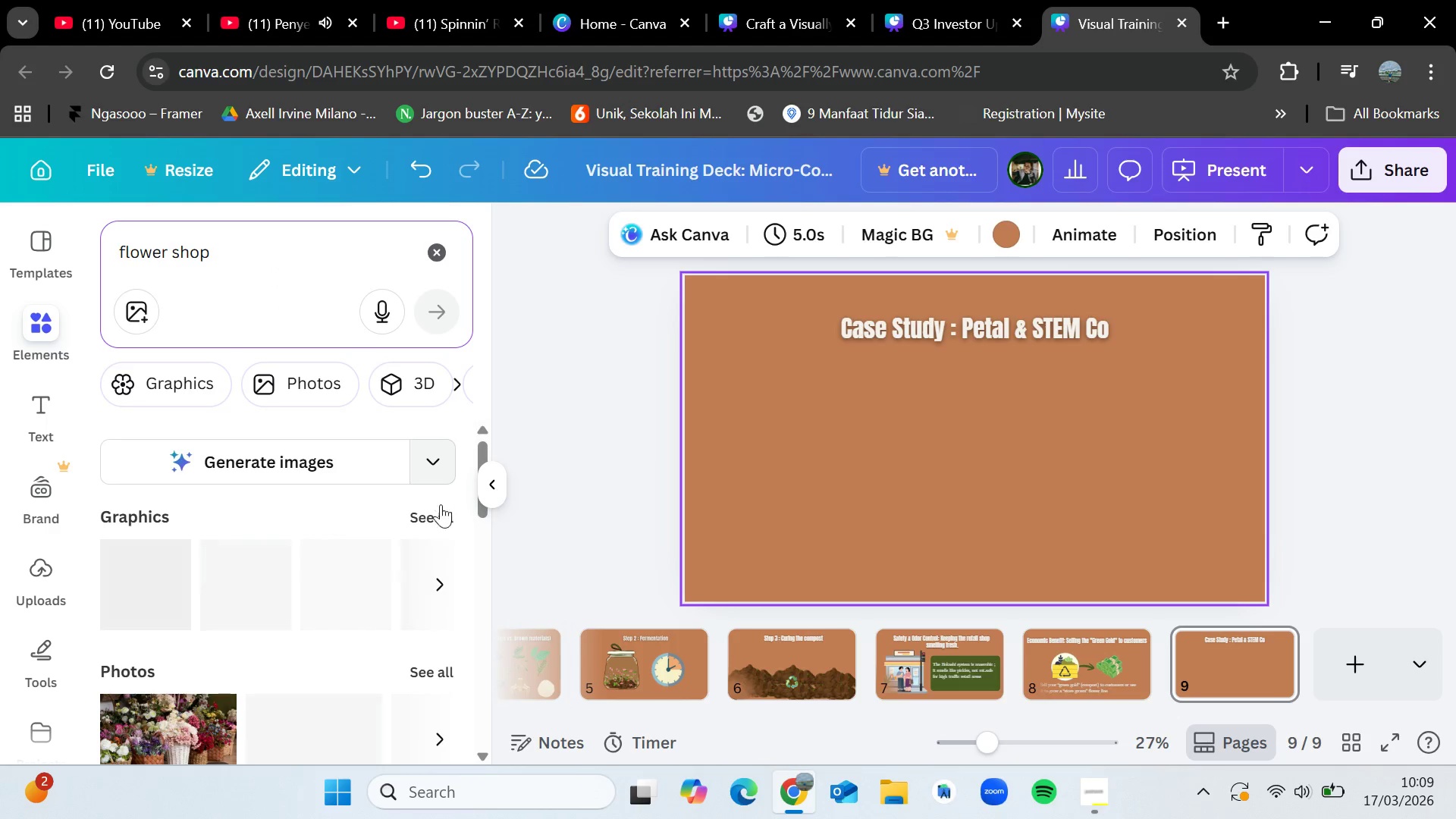 
left_click([441, 516])
 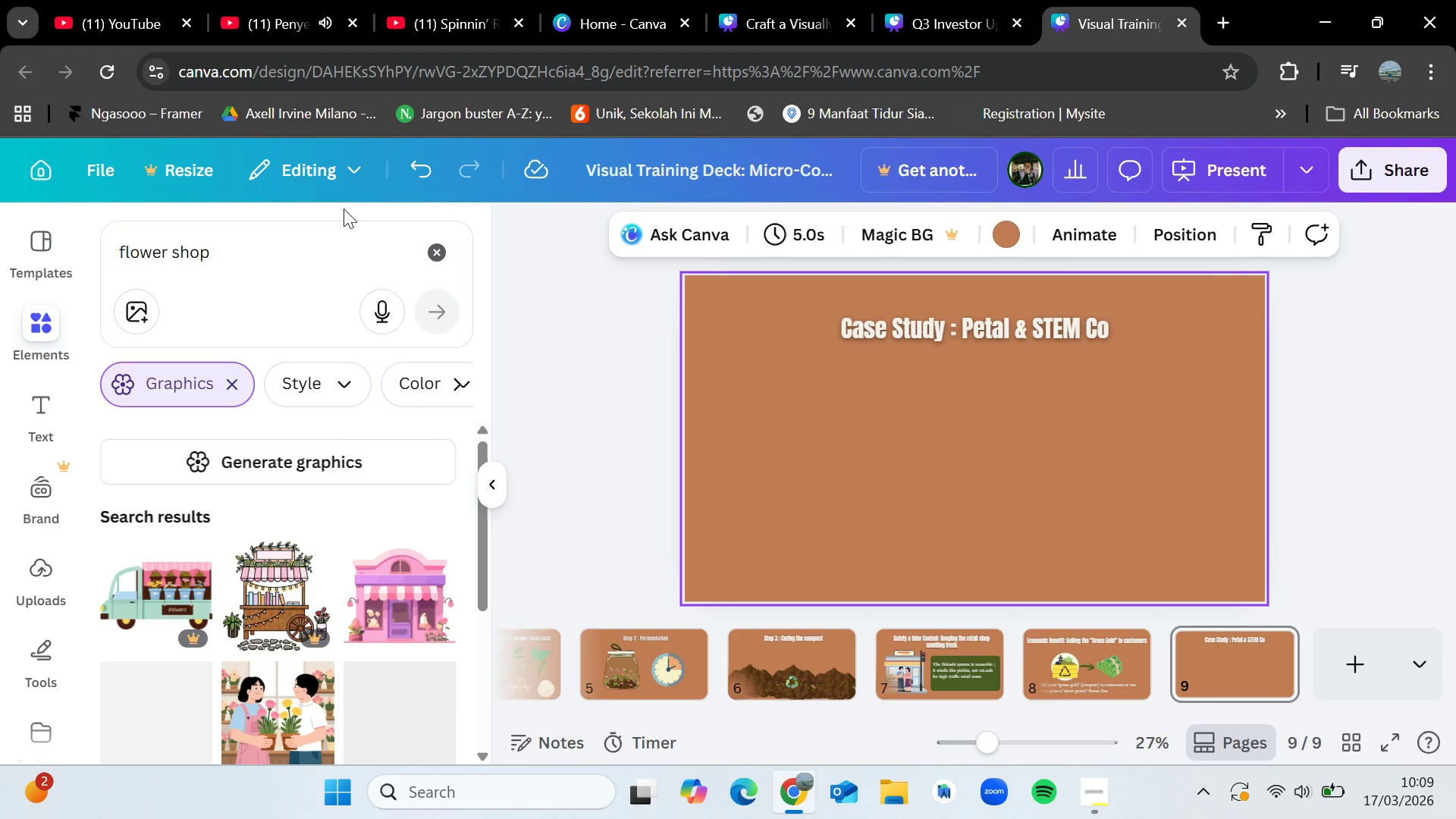 
scroll: coordinate [326, 480], scroll_direction: down, amount: 1.0
 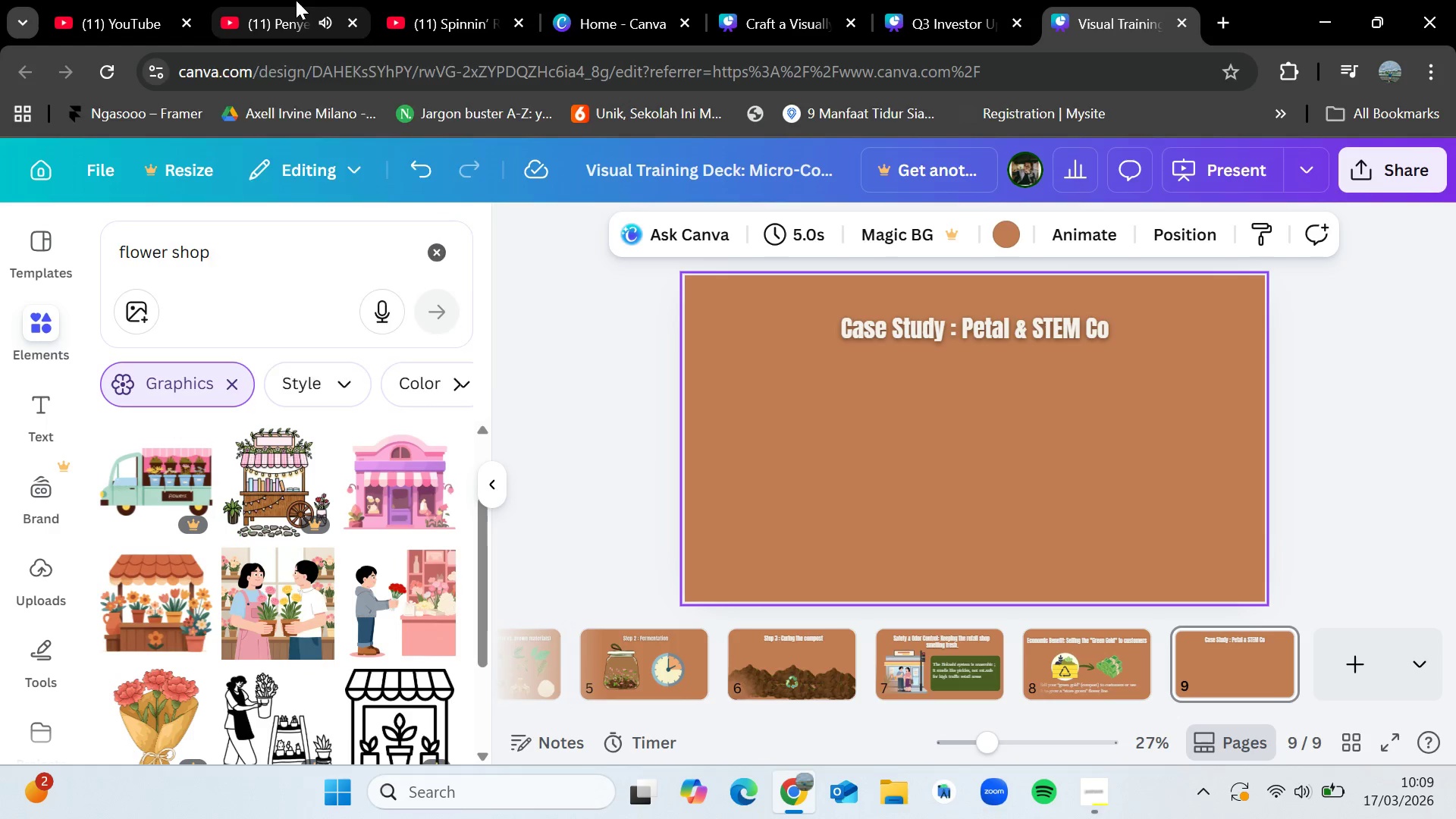 
left_click([296, 0])
 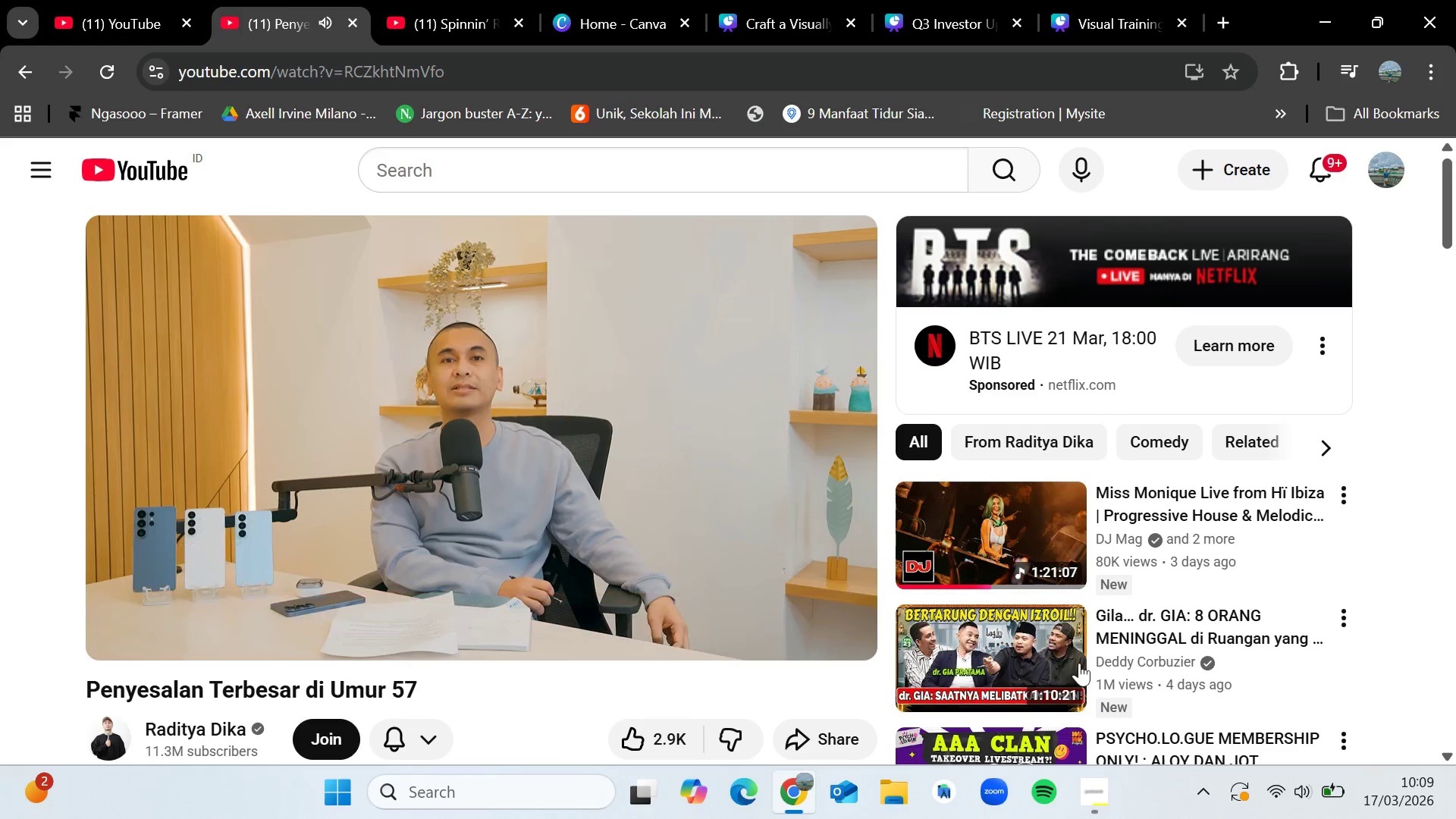 
scroll: coordinate [1117, 597], scroll_direction: down, amount: 6.0
 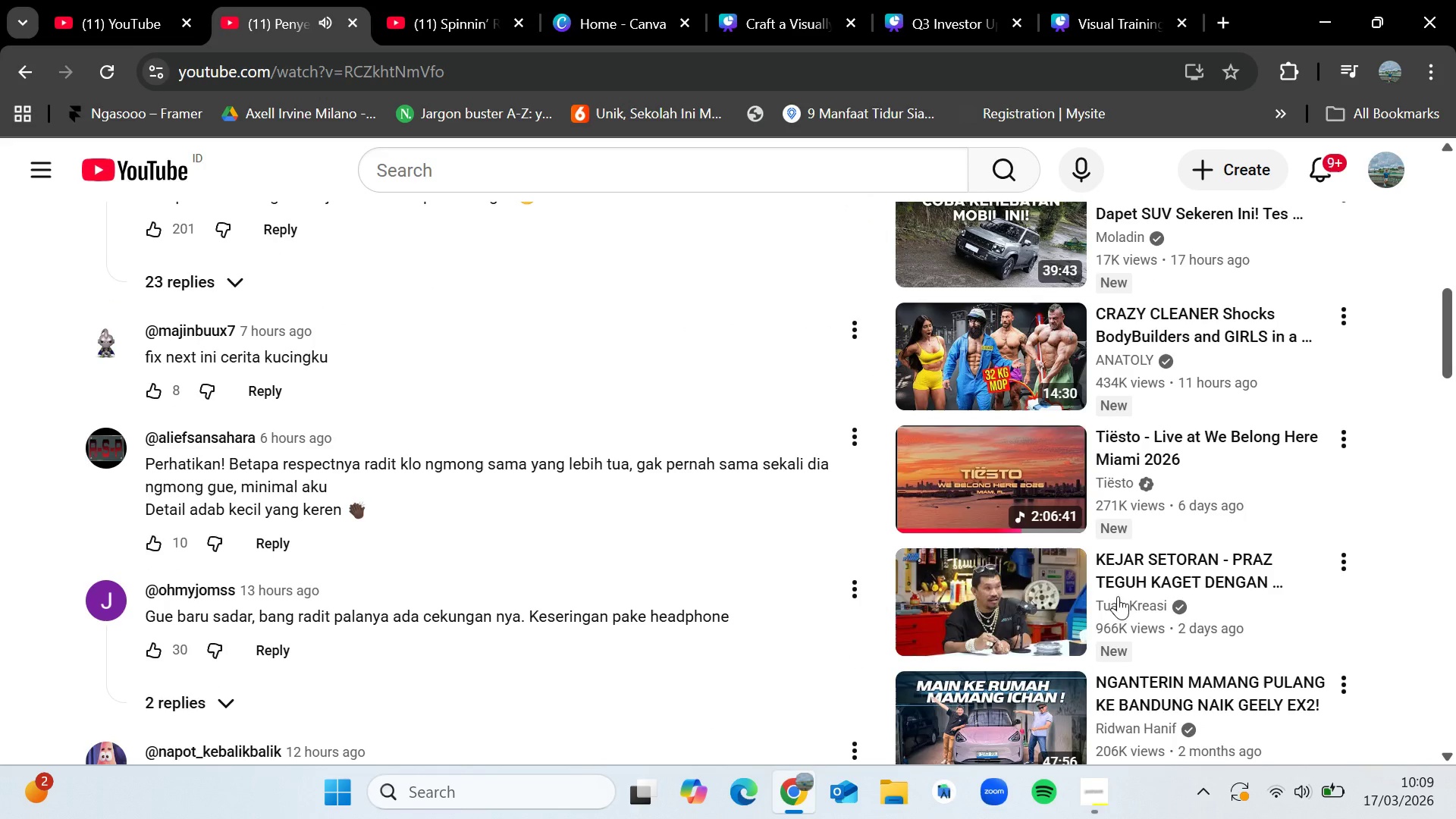 
left_click([1133, 576])
 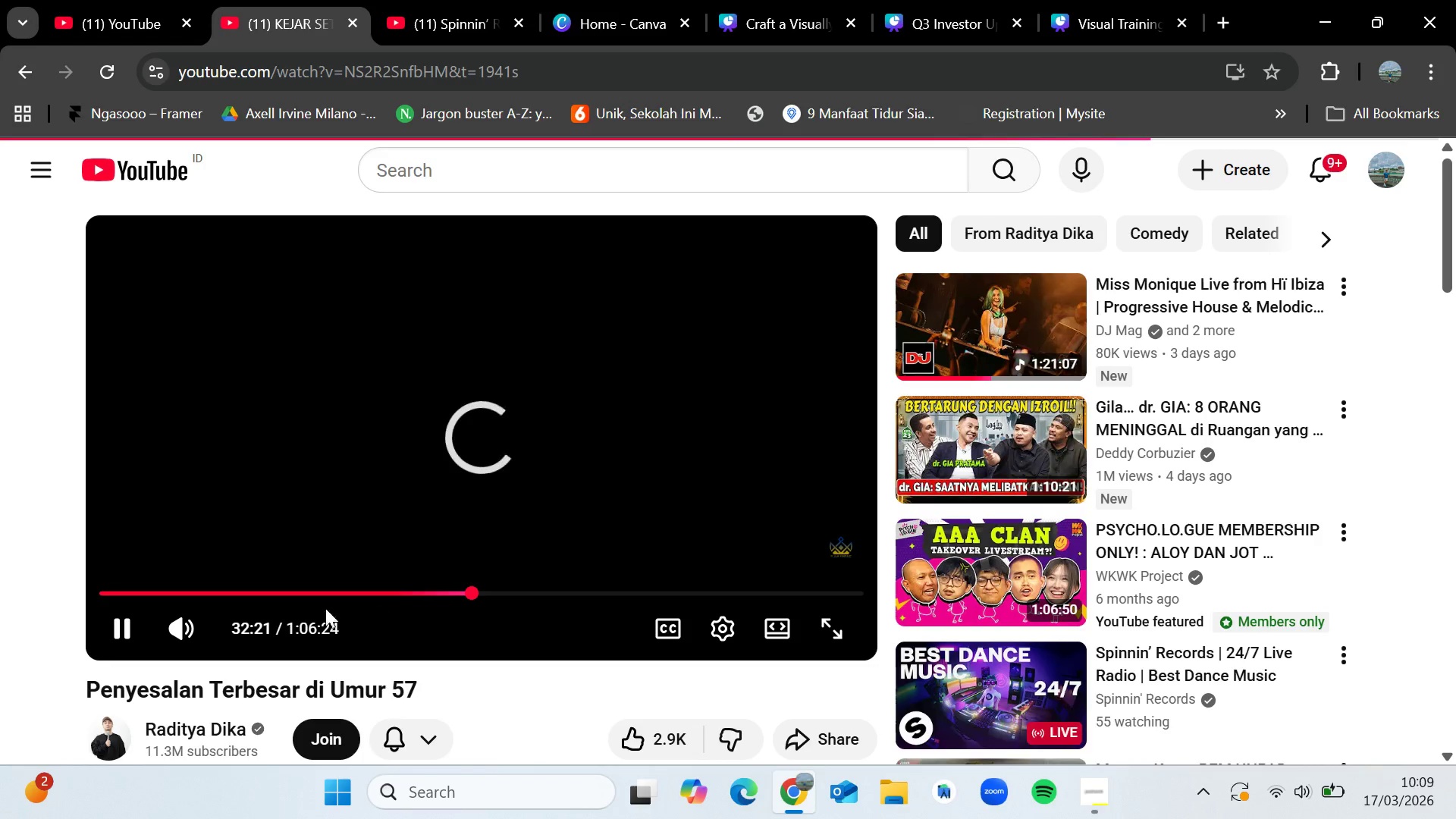 
left_click([1152, 0])
 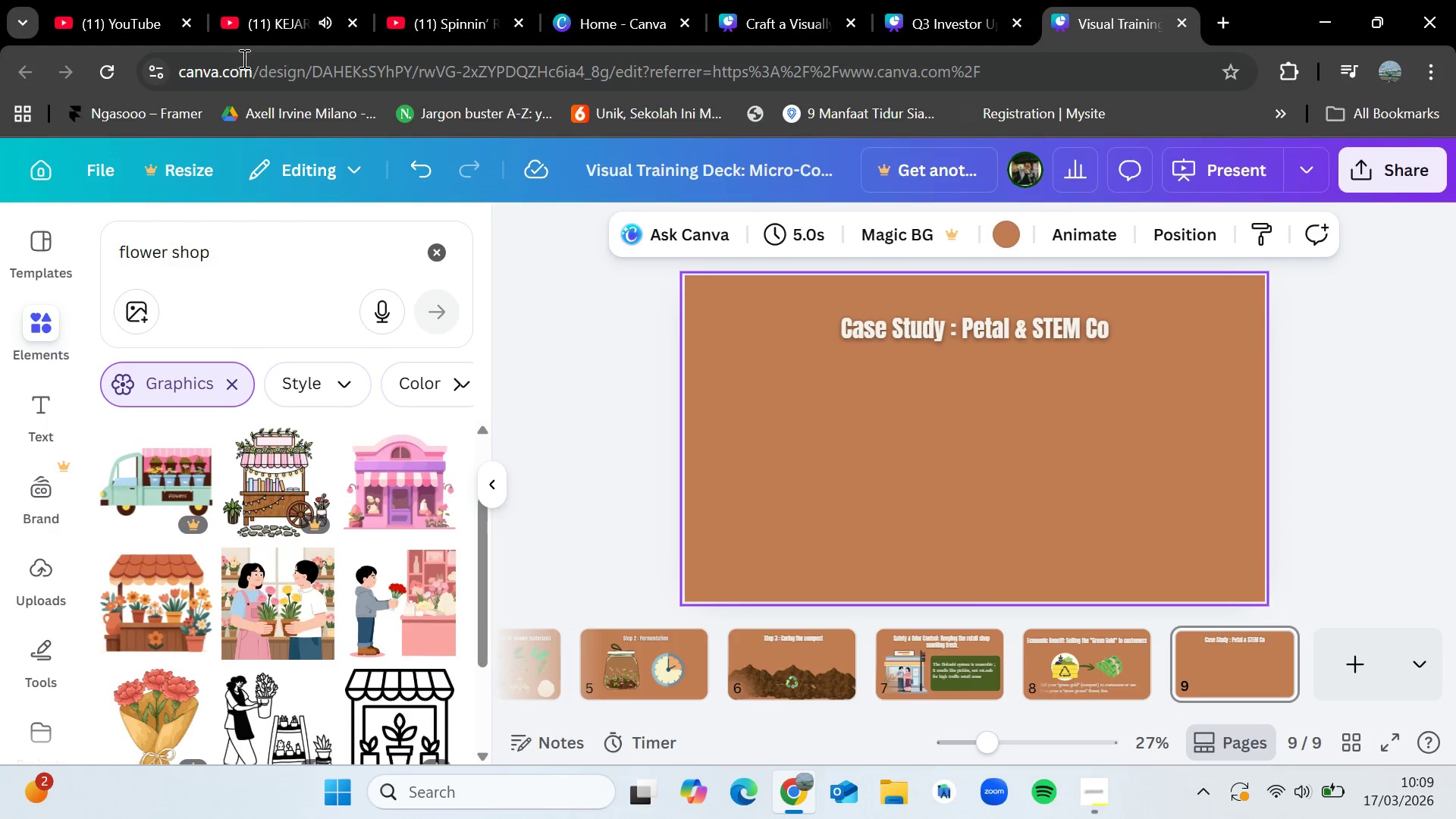 
left_click([254, 27])
 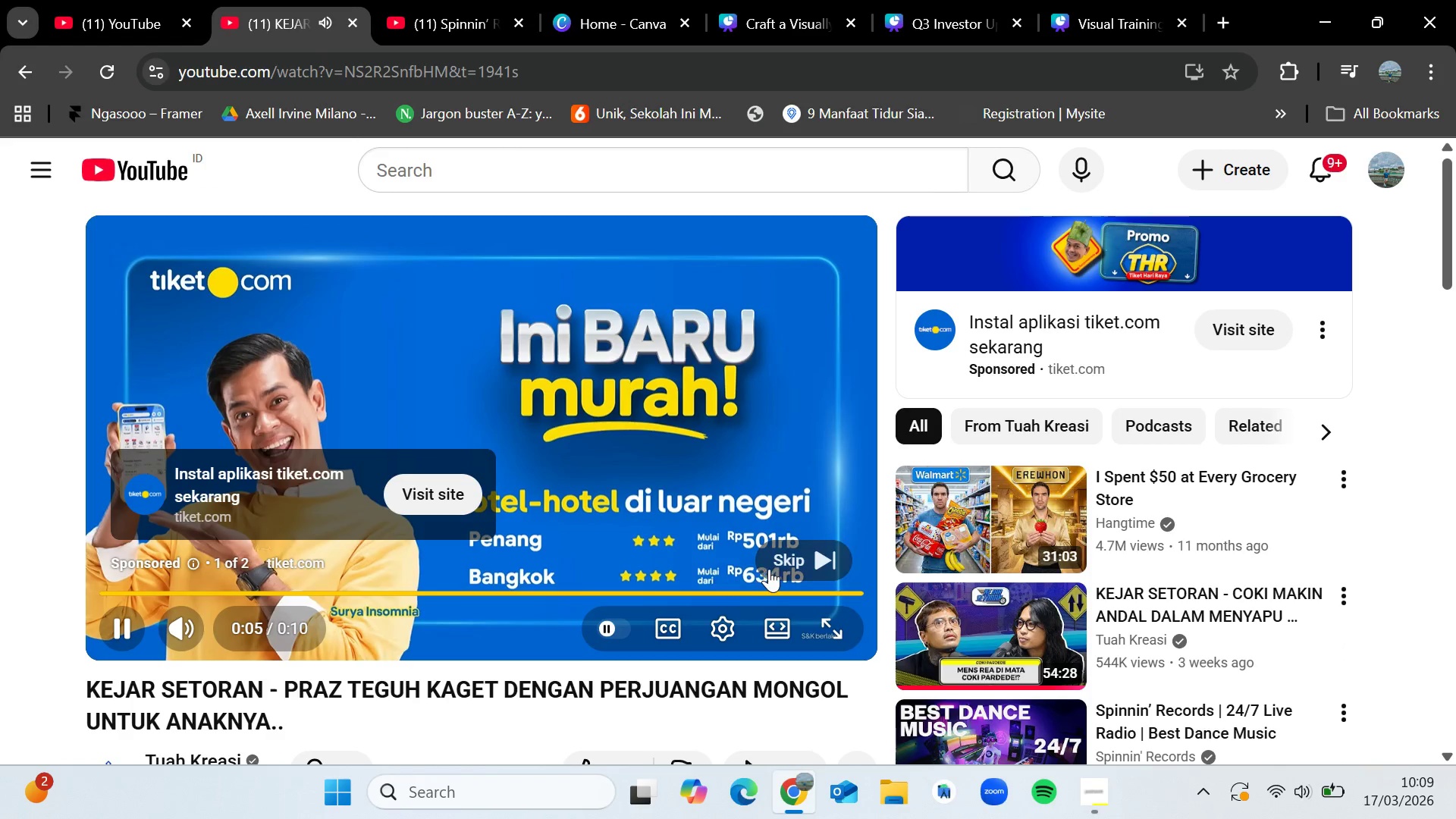 
left_click([792, 572])
 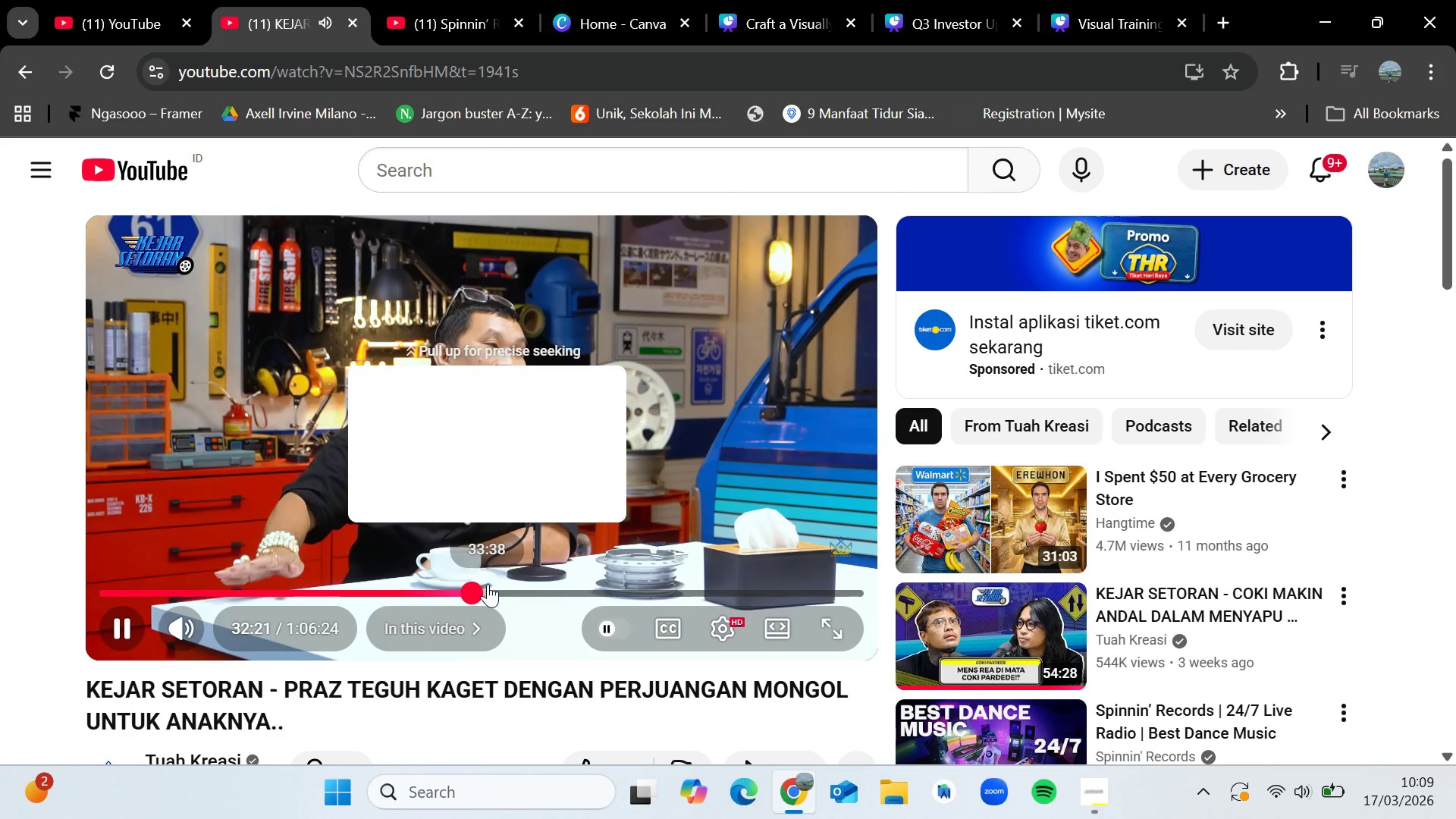 
left_click_drag(start_coordinate=[466, 591], to_coordinate=[42, 578])
 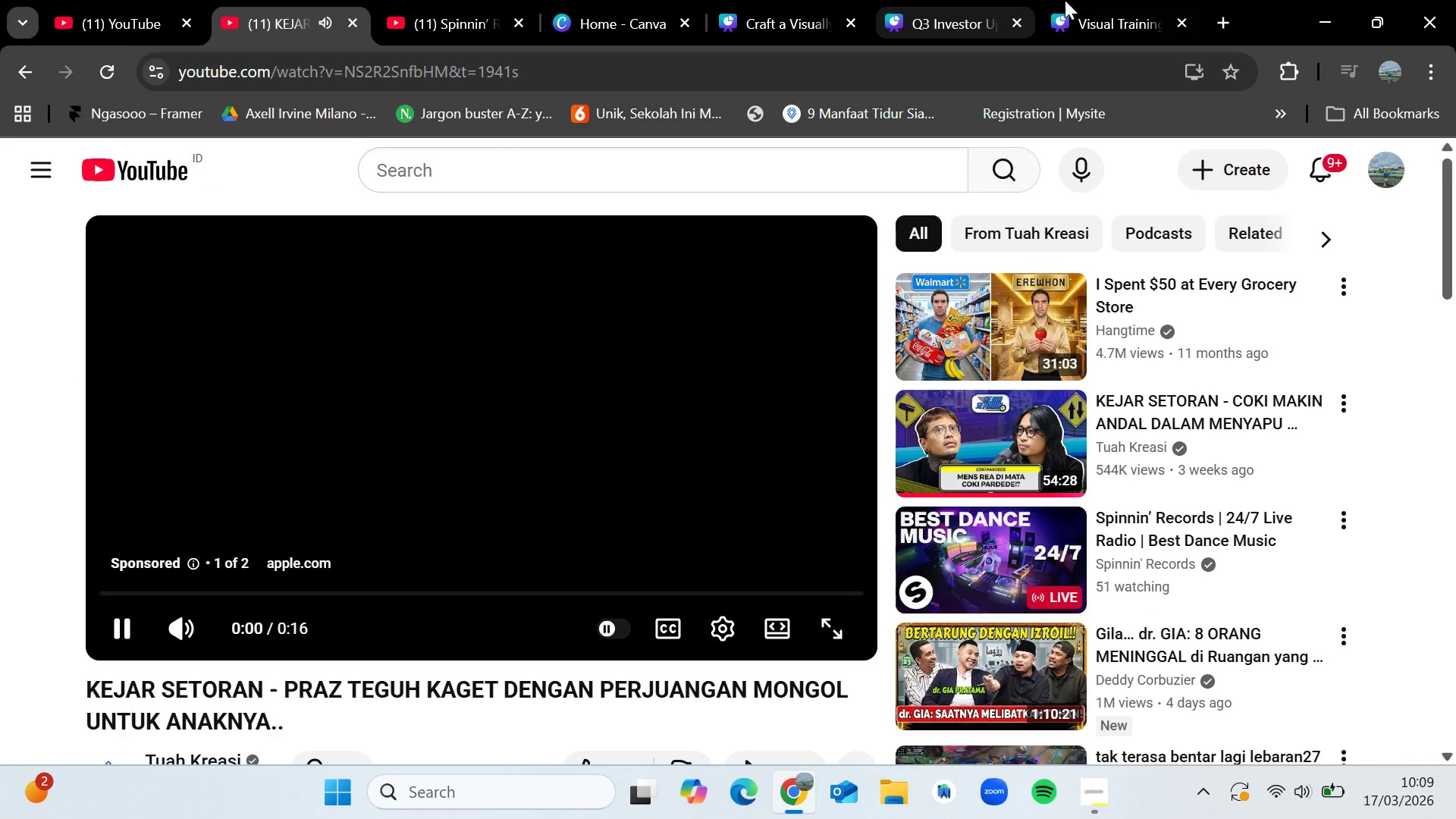 
left_click([1097, 0])
 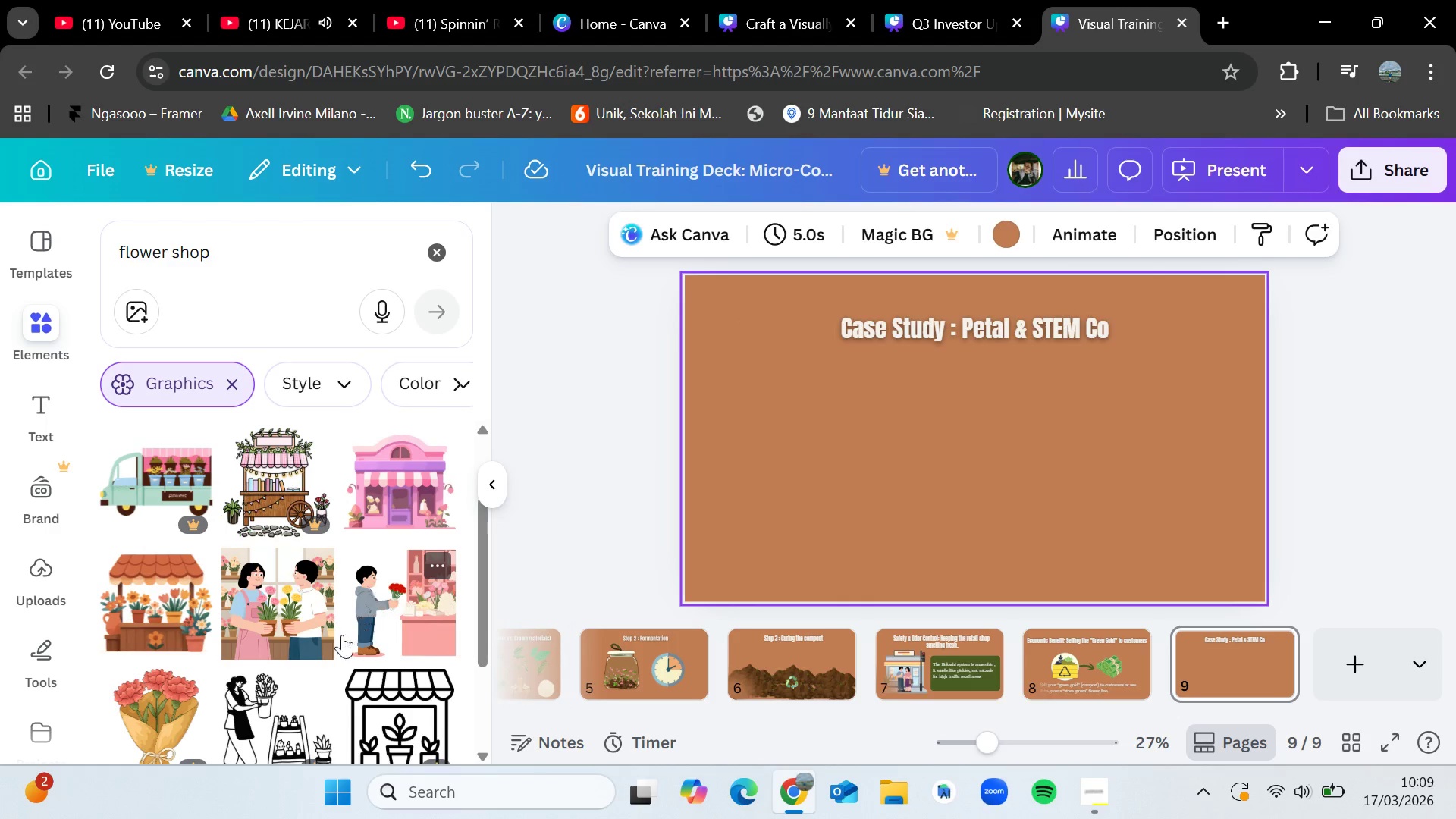 
wait(5.02)
 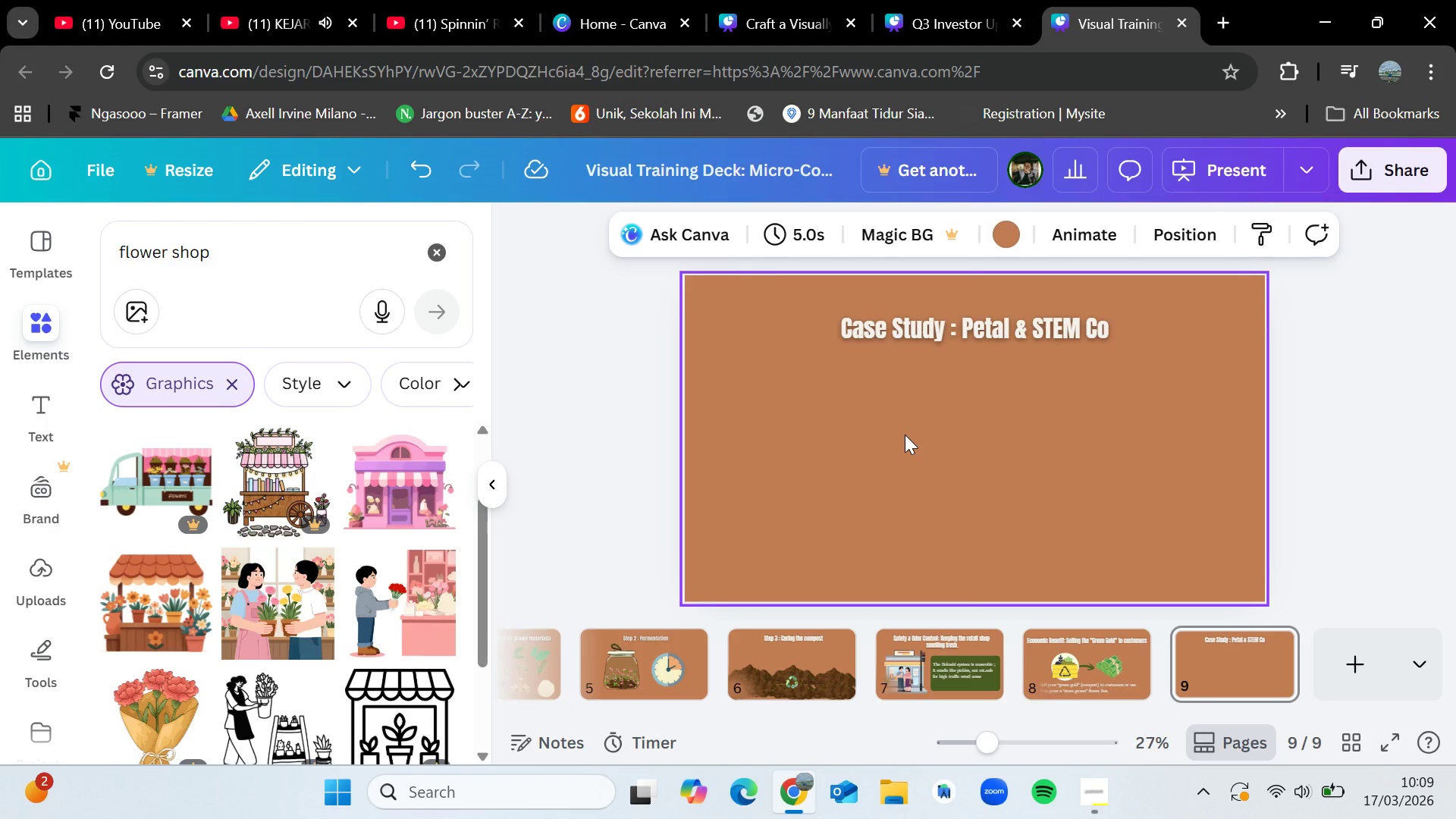 
scroll: coordinate [315, 588], scroll_direction: down, amount: 2.0
 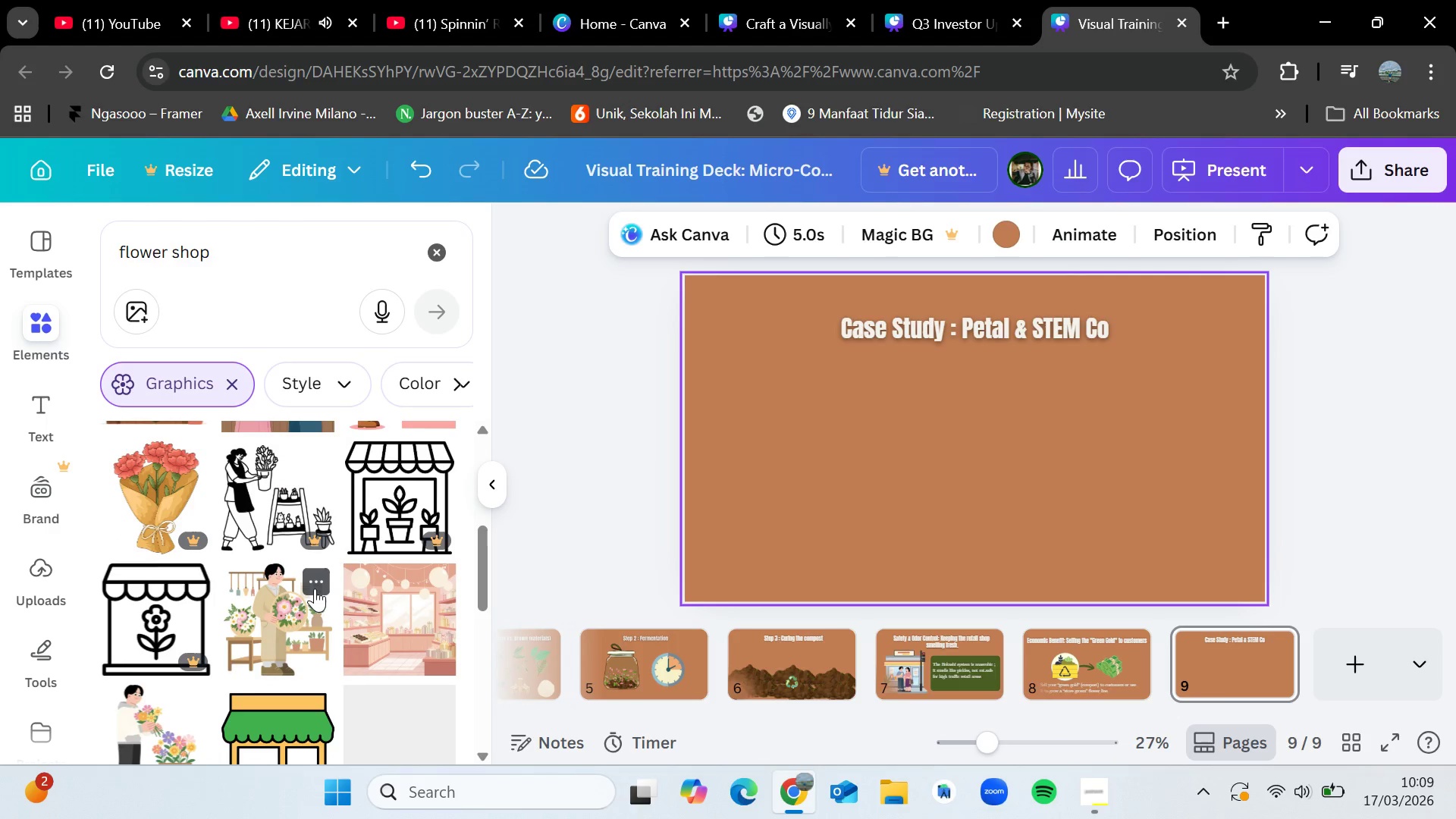 
scroll: coordinate [315, 588], scroll_direction: up, amount: 1.0
 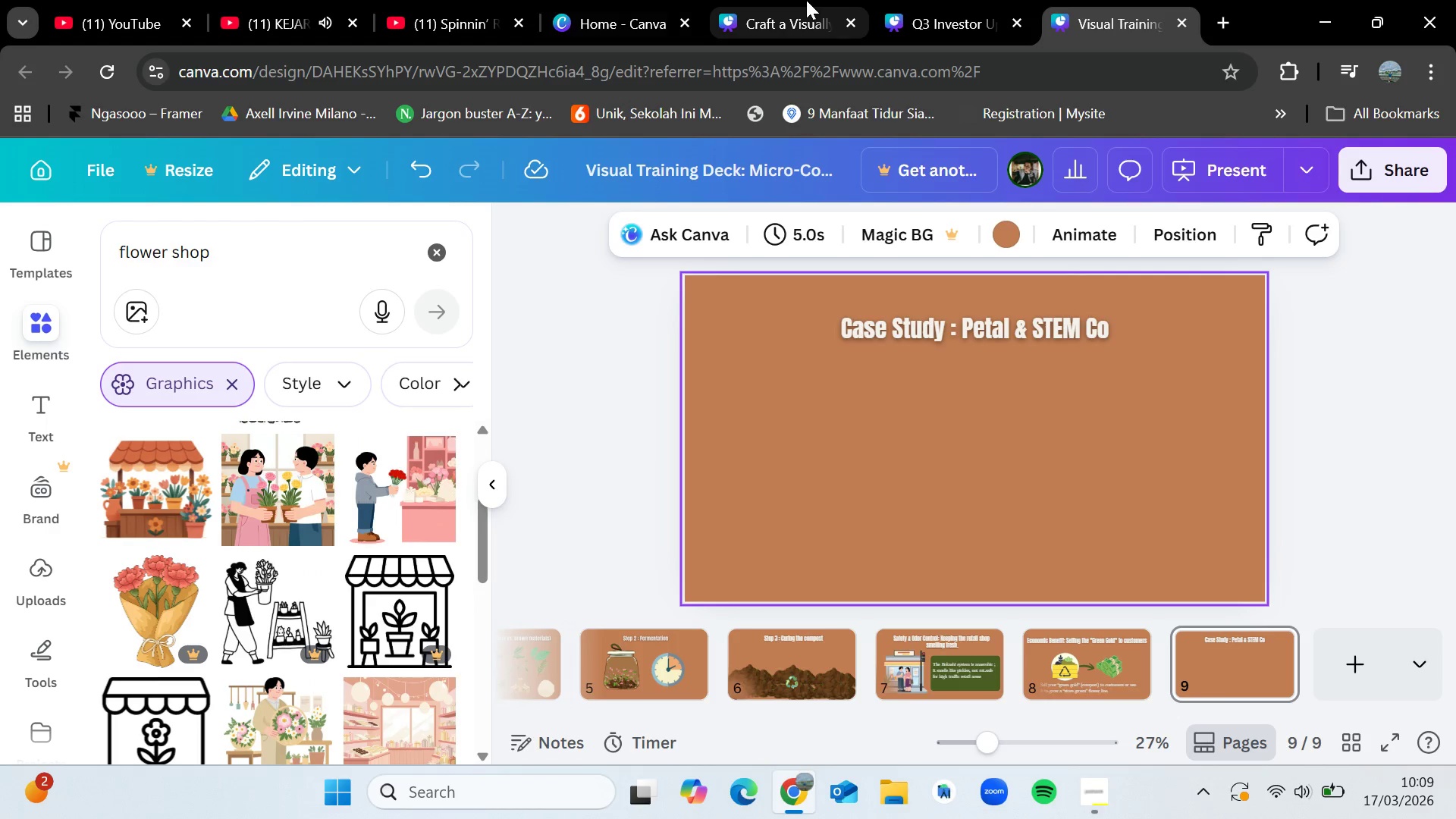 
left_click([280, 0])
 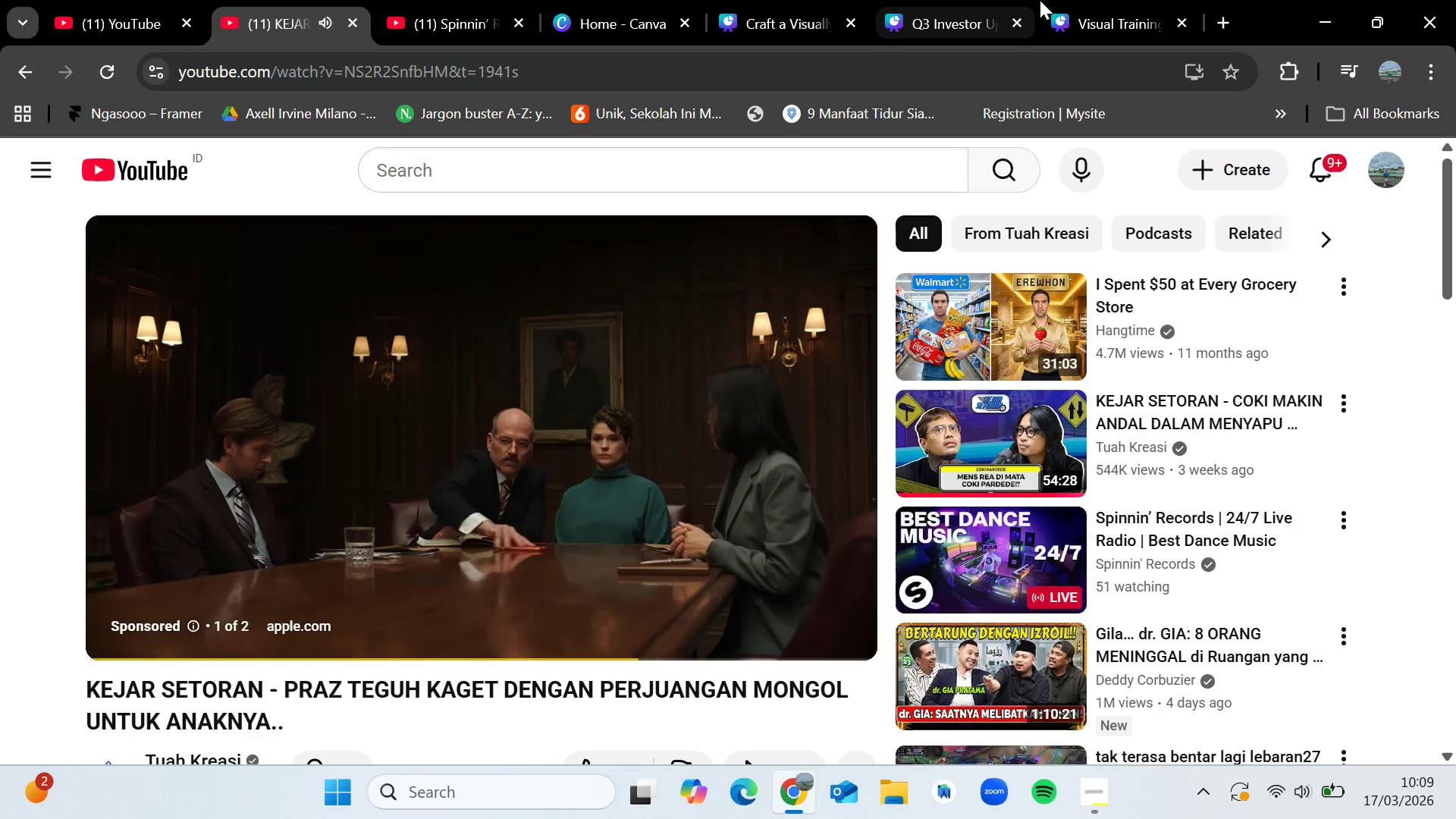 
left_click([1072, 0])
 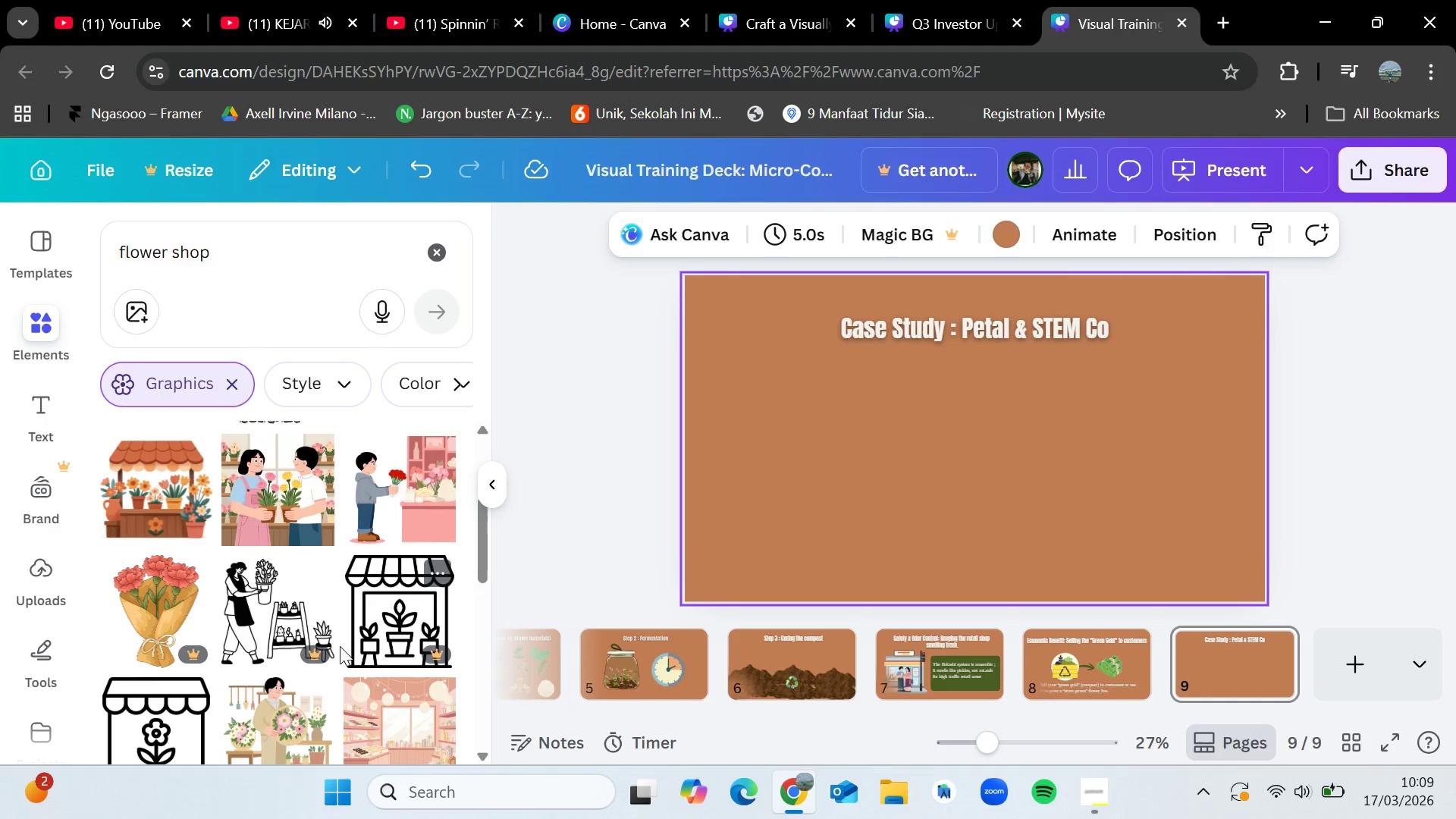 
scroll: coordinate [358, 632], scroll_direction: down, amount: 4.0
 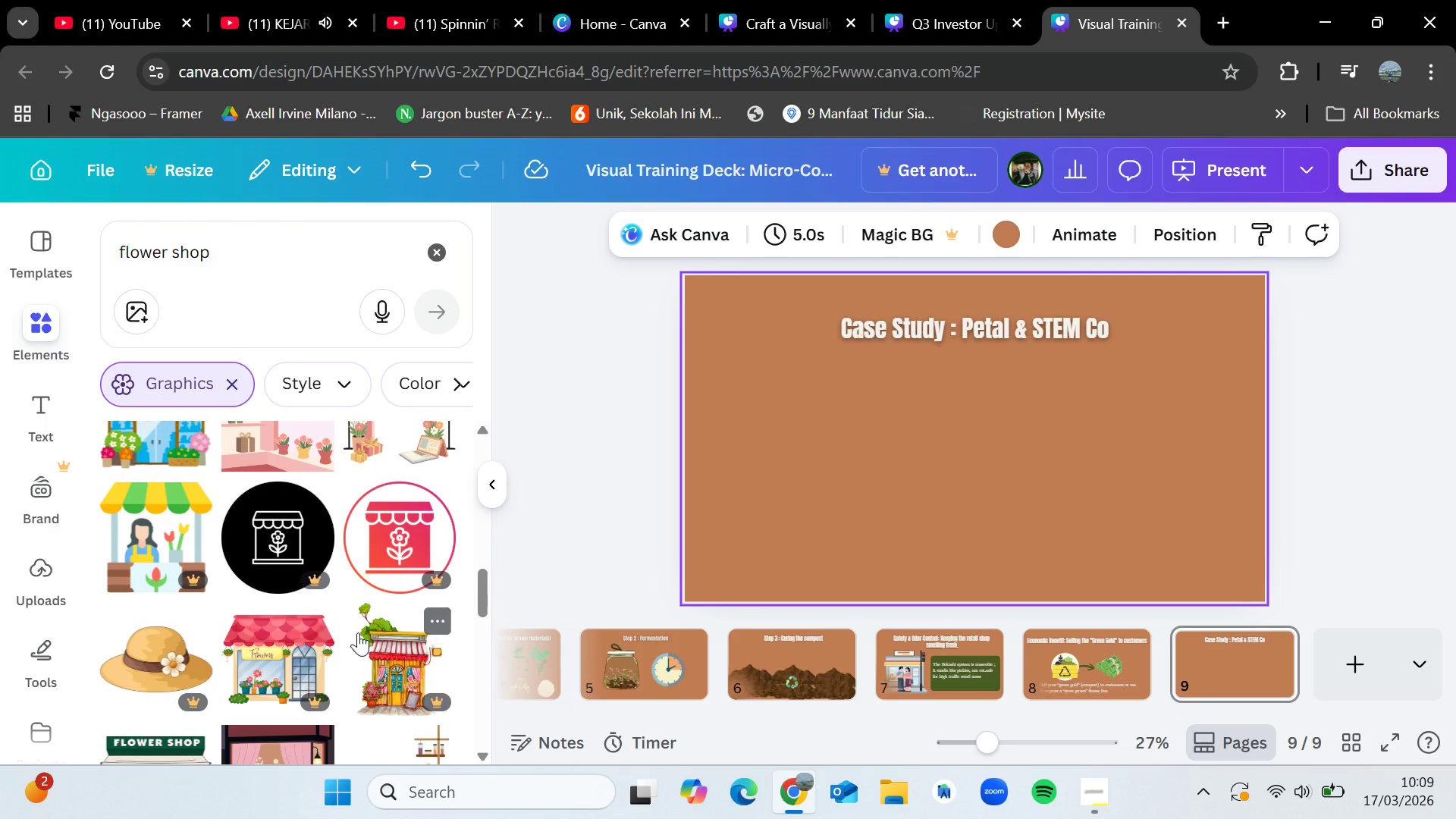 
scroll: coordinate [331, 625], scroll_direction: up, amount: 7.0
 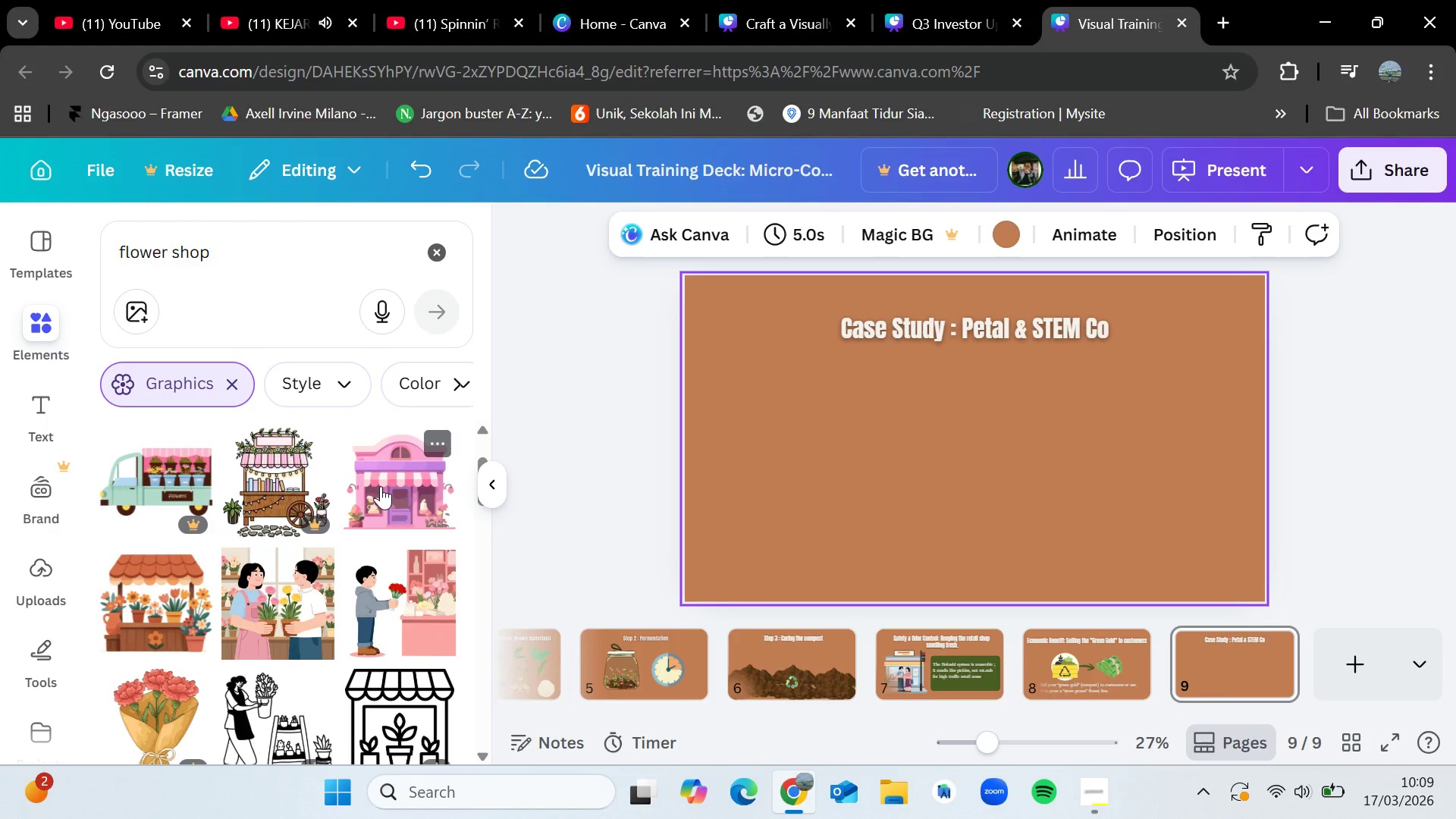 
left_click([381, 486])
 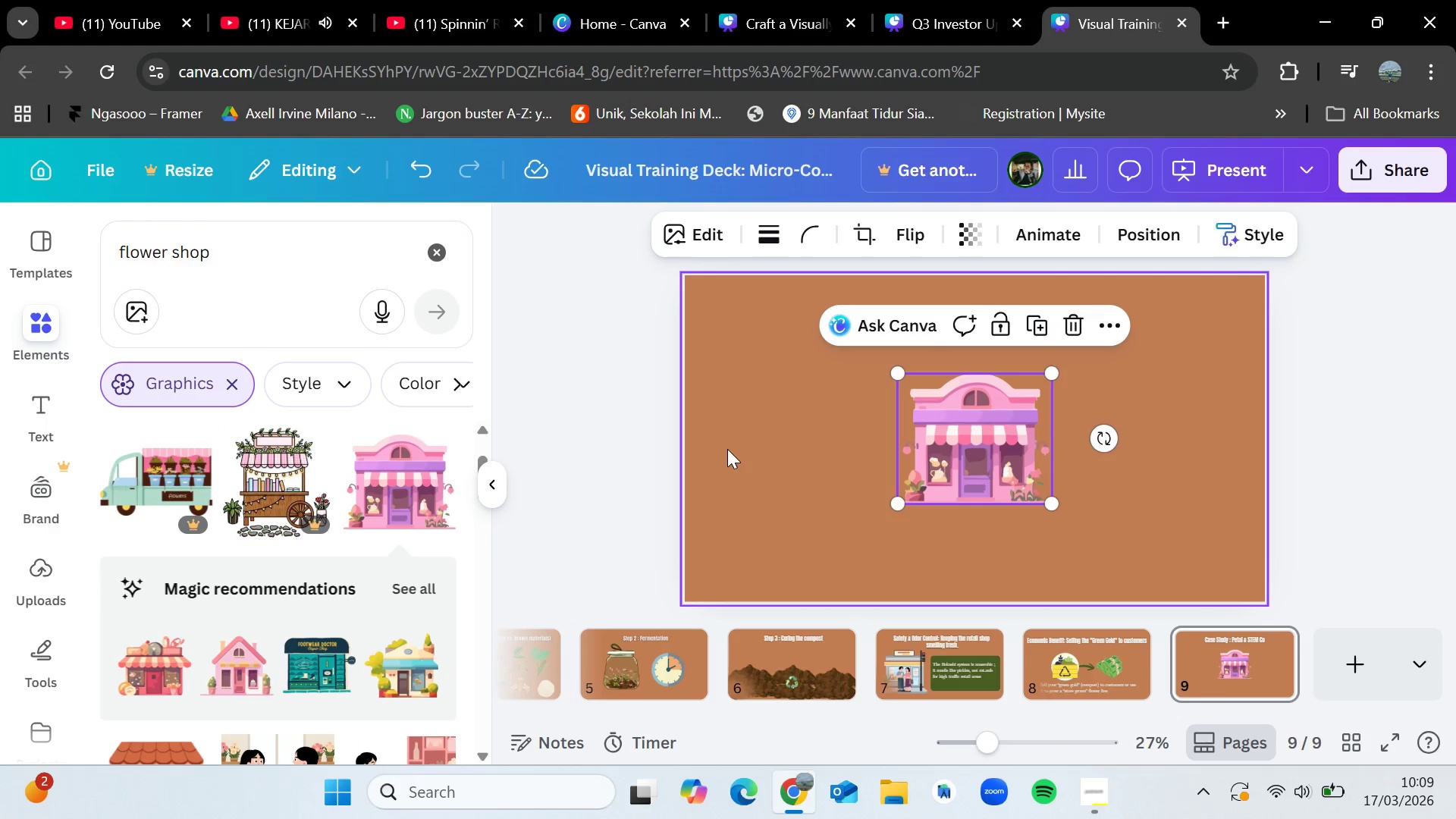 
key(Delete)
 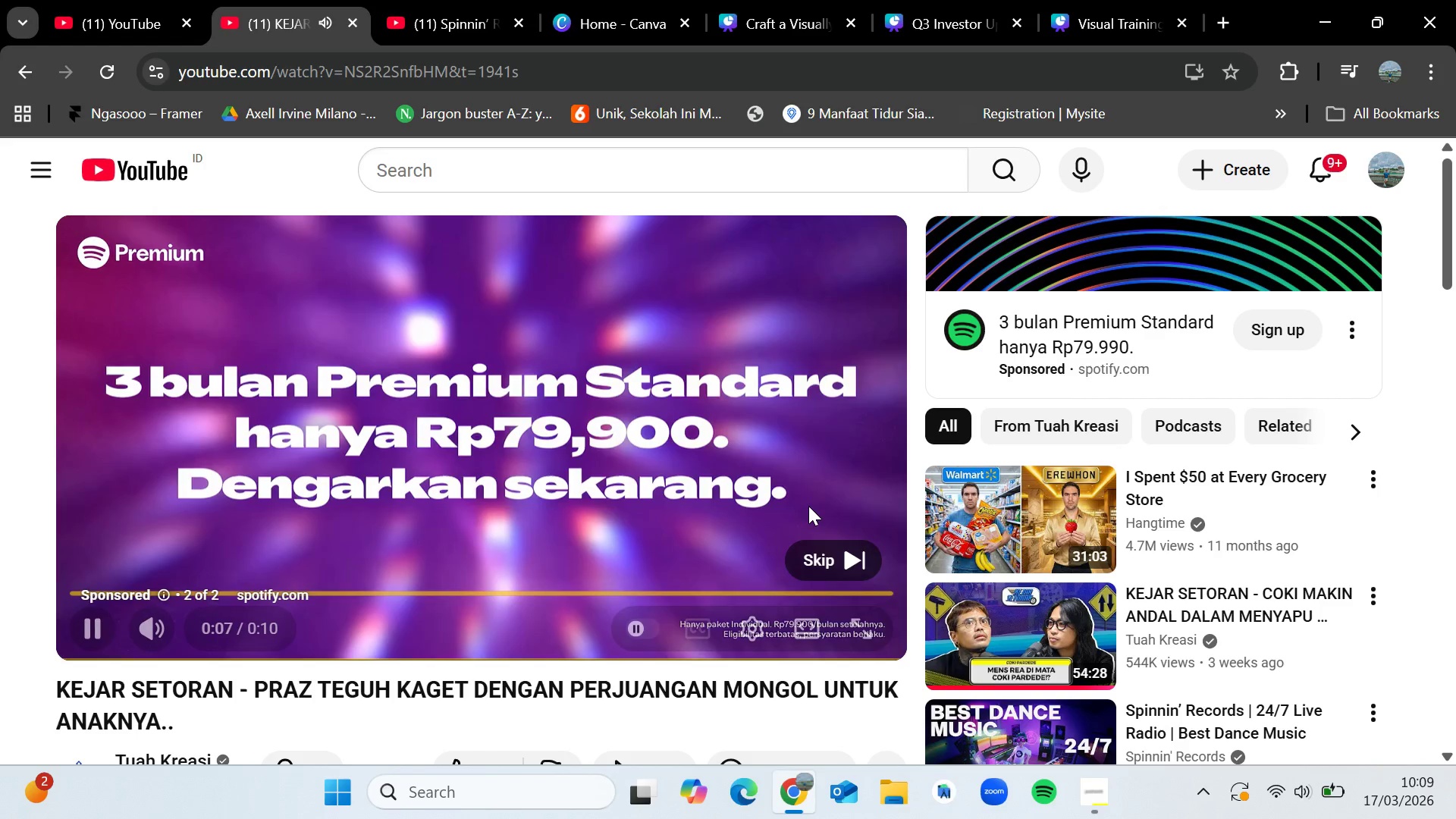 
left_click([839, 554])
 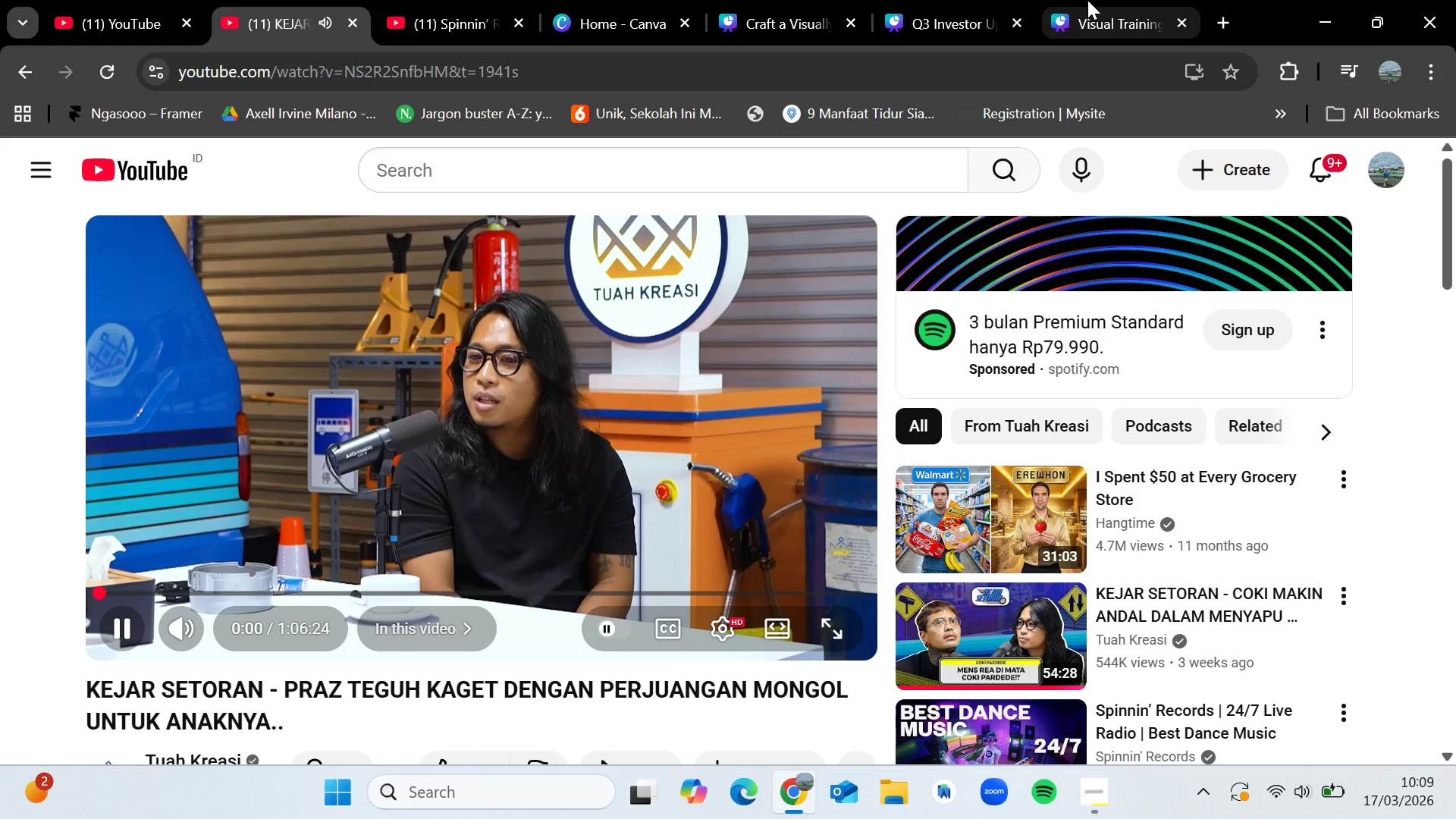 
left_click([1104, 0])
 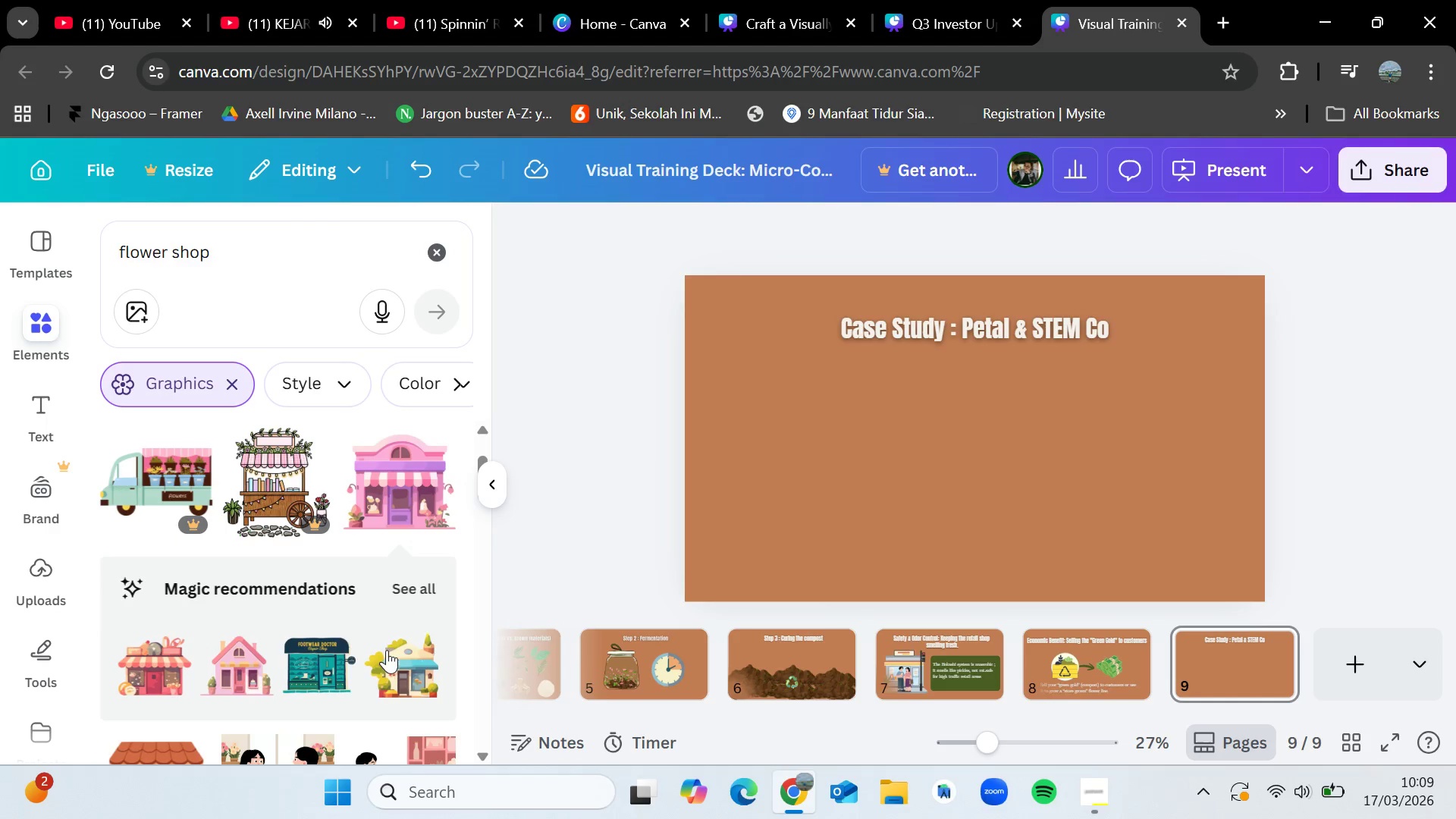 
scroll: coordinate [281, 654], scroll_direction: down, amount: 2.0
 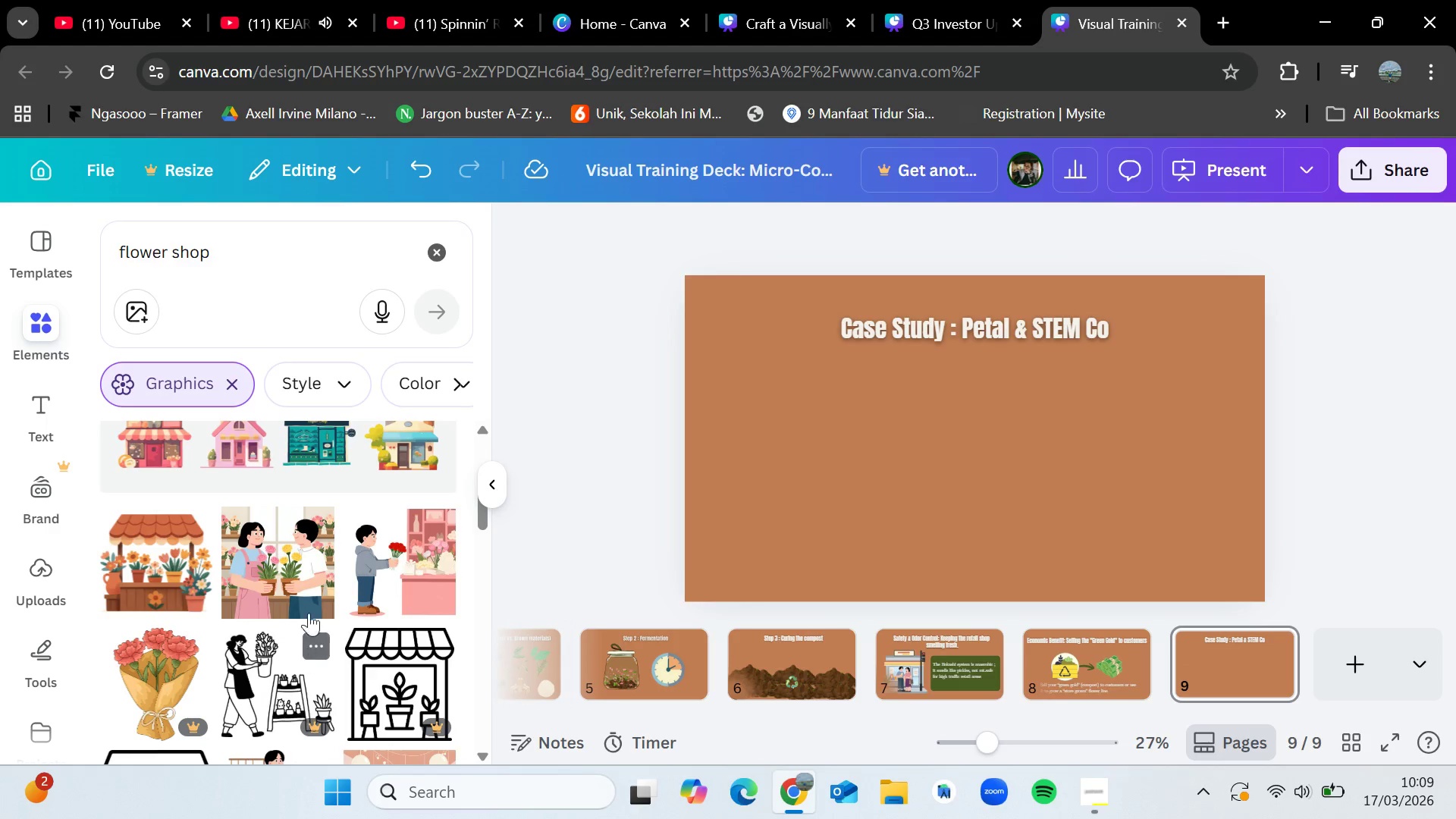 
left_click_drag(start_coordinate=[286, 562], to_coordinate=[300, 564])
 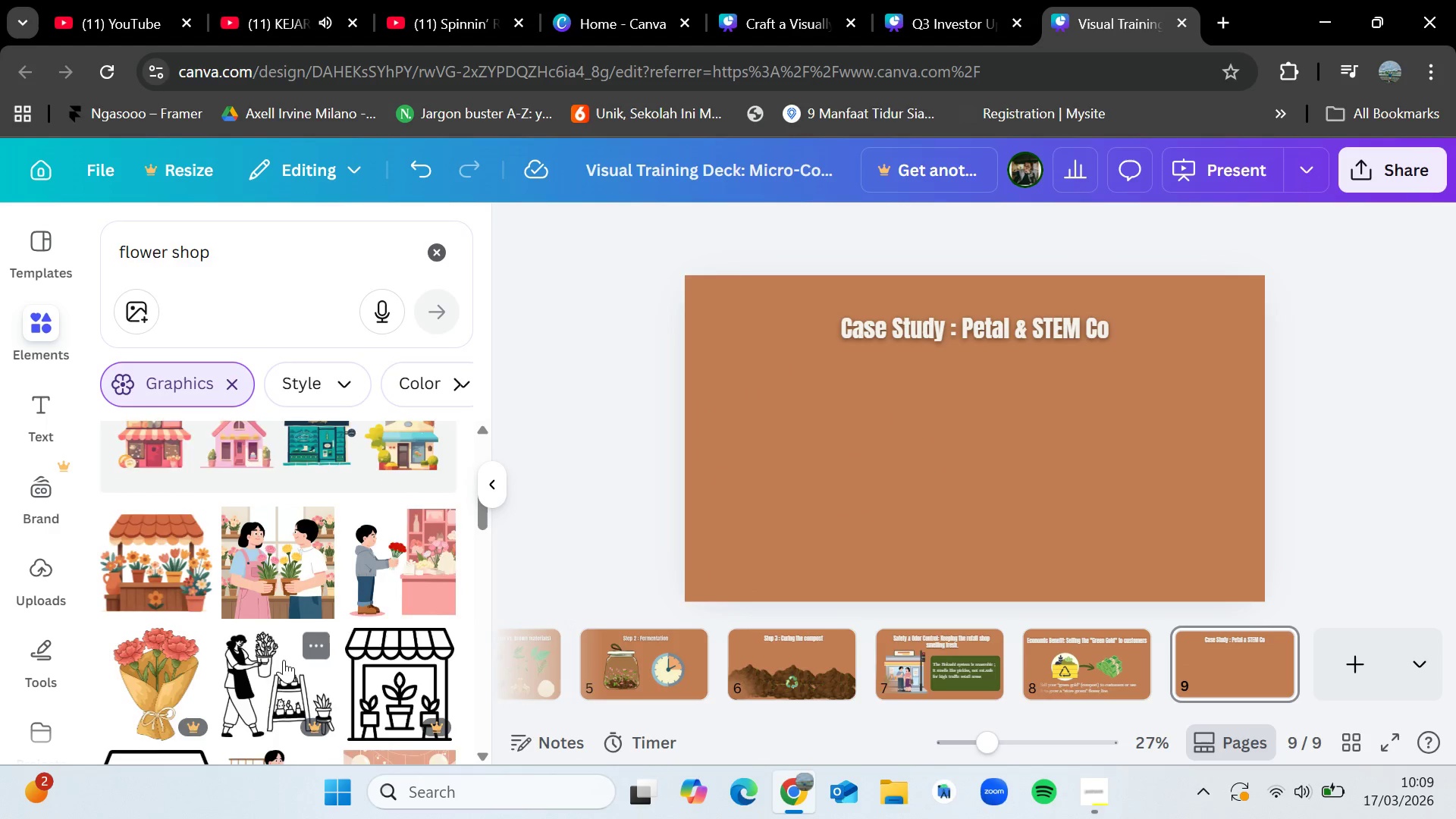 
scroll: coordinate [284, 663], scroll_direction: down, amount: 2.0
 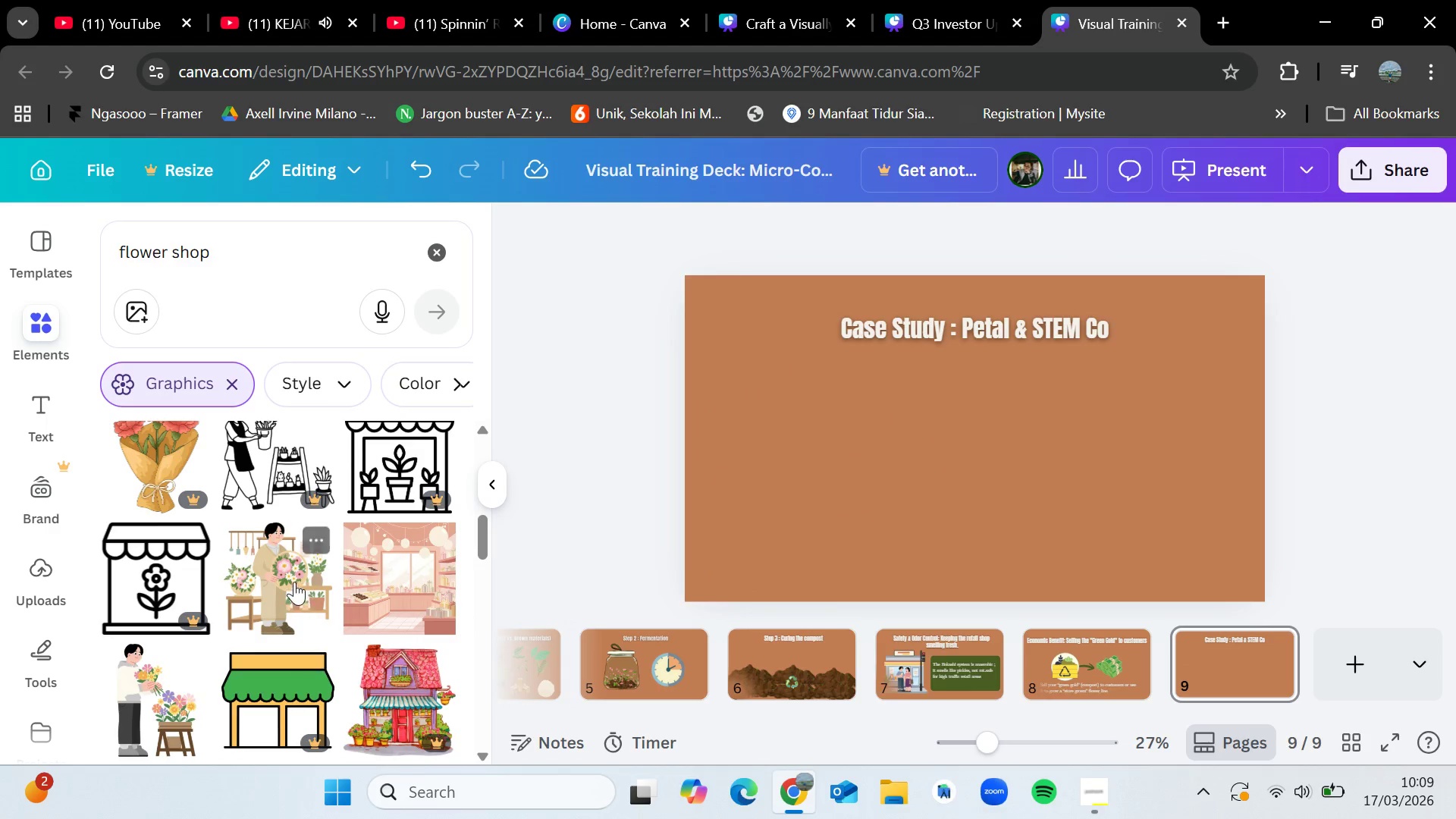 
left_click_drag(start_coordinate=[293, 581], to_coordinate=[855, 413])
 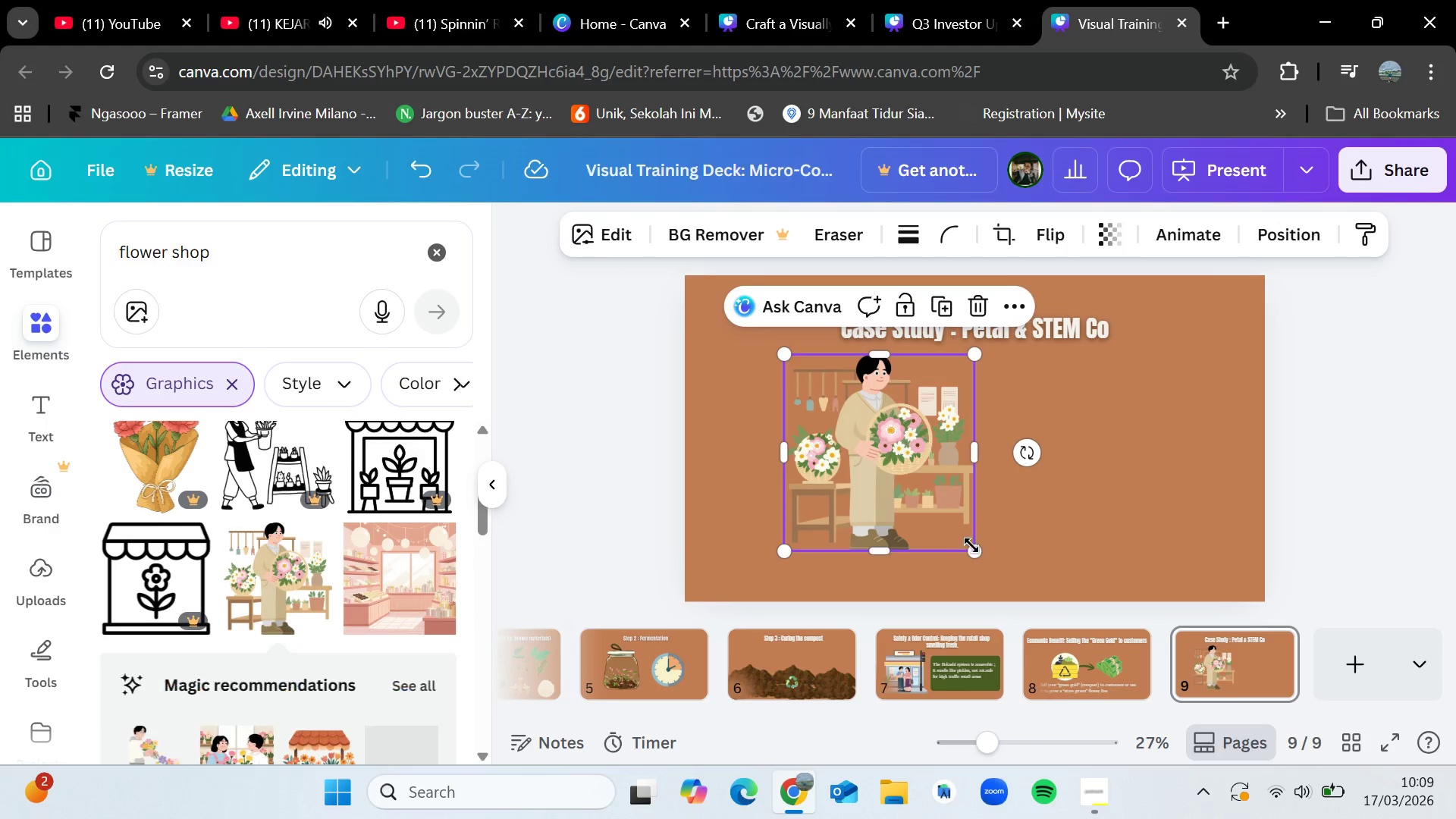 
left_click_drag(start_coordinate=[971, 548], to_coordinate=[973, 559])
 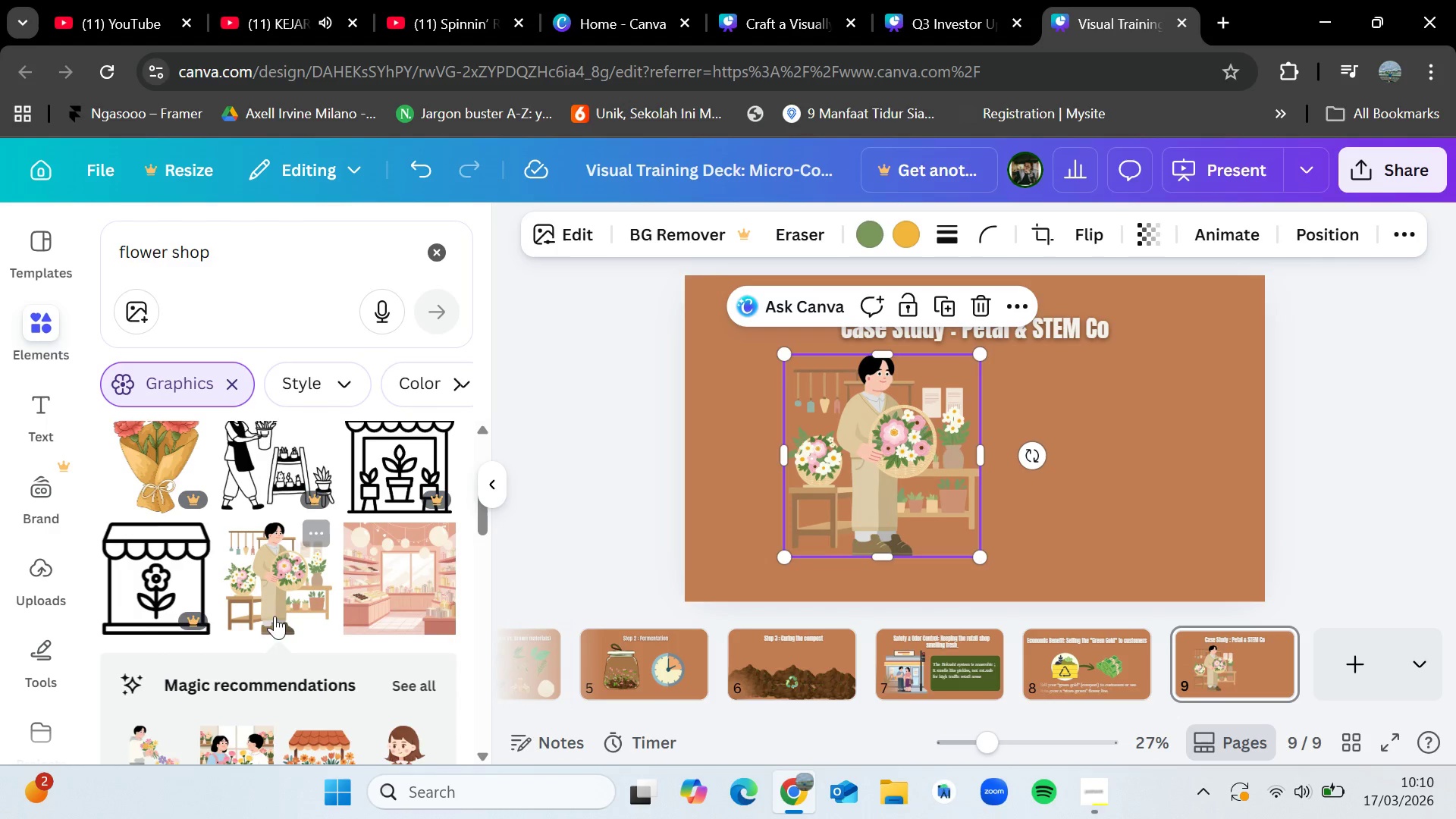 
scroll: coordinate [272, 622], scroll_direction: down, amount: 7.0
 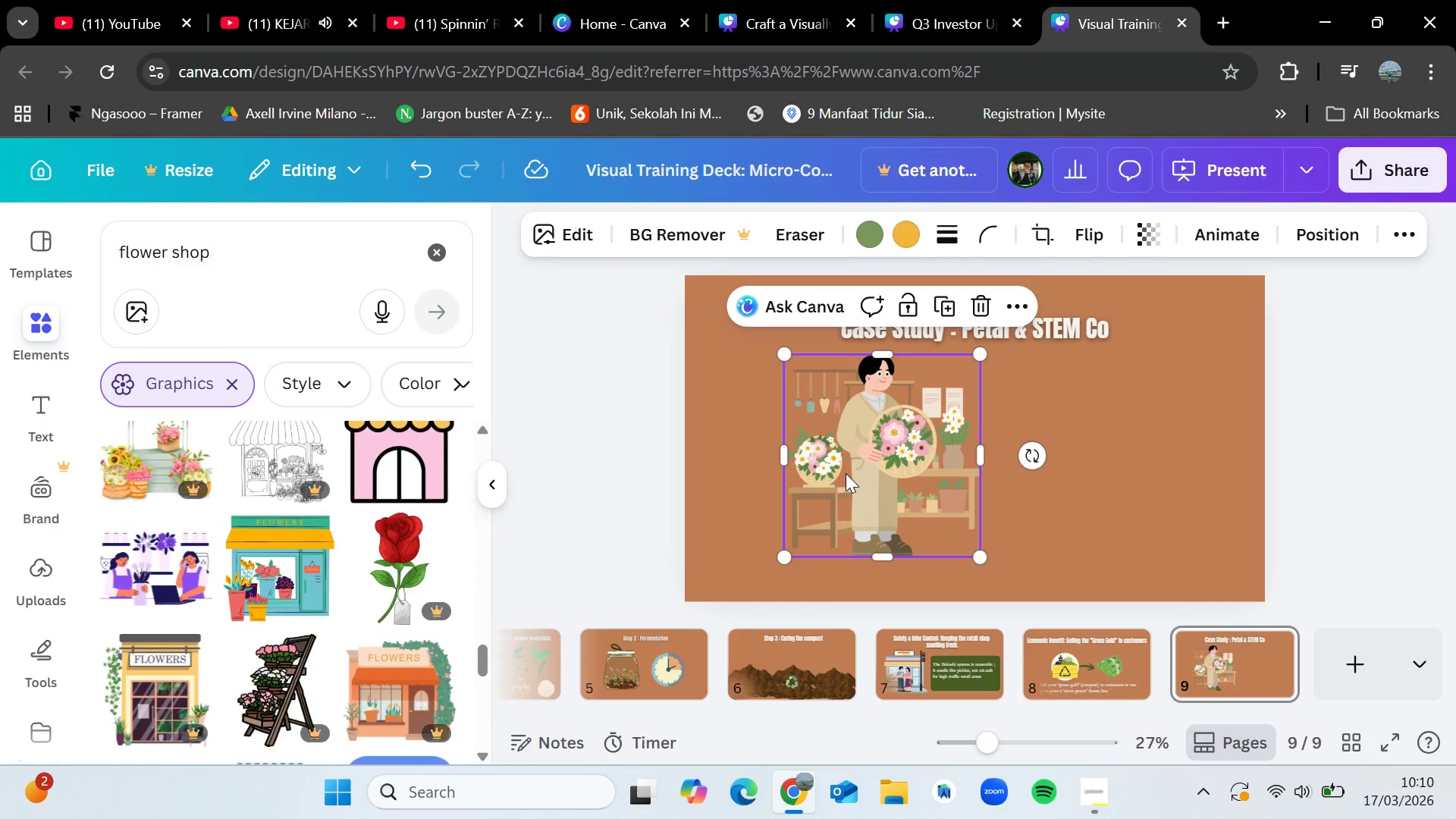 
key(Delete)
 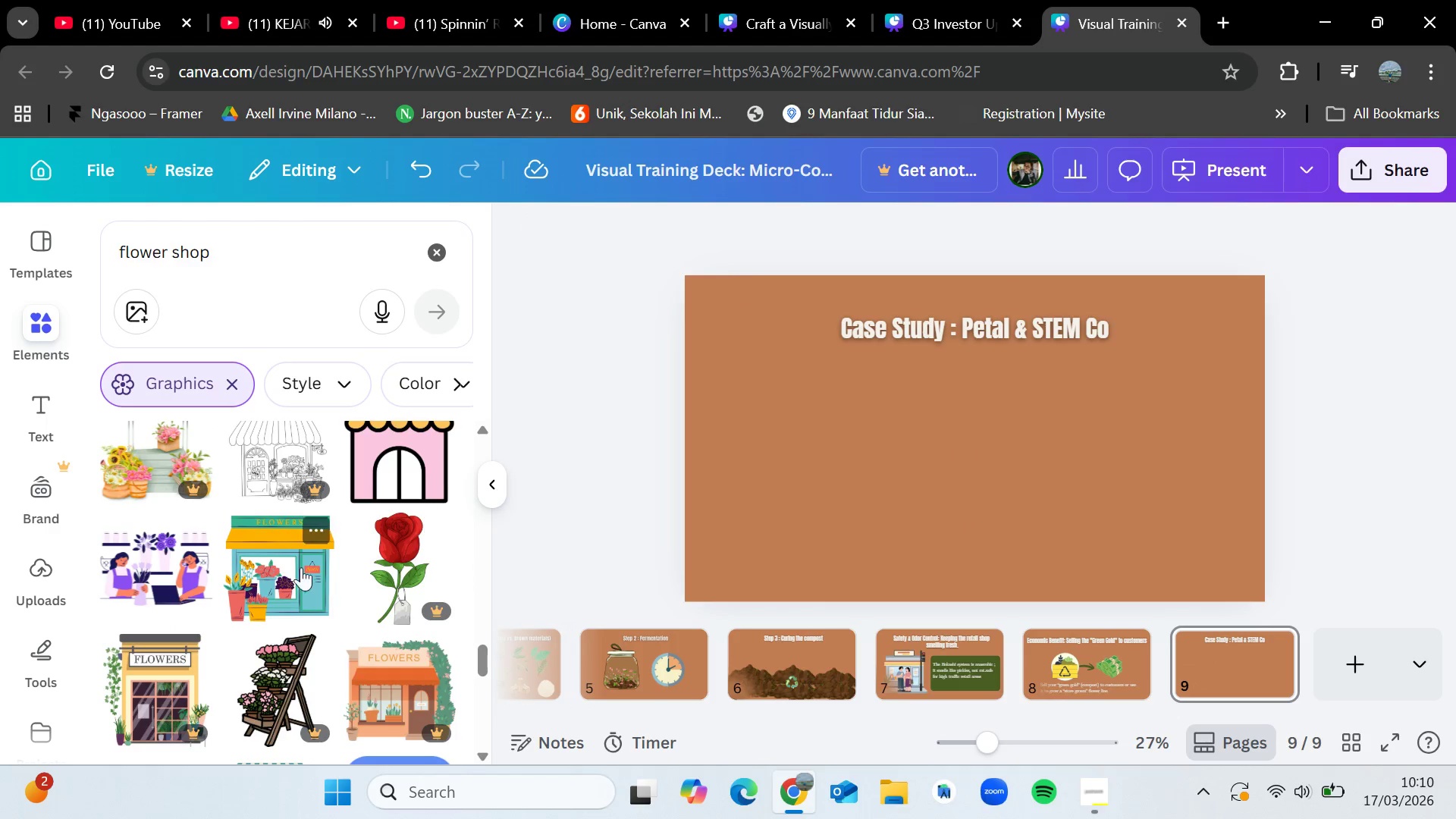 
left_click_drag(start_coordinate=[282, 565], to_coordinate=[814, 434])
 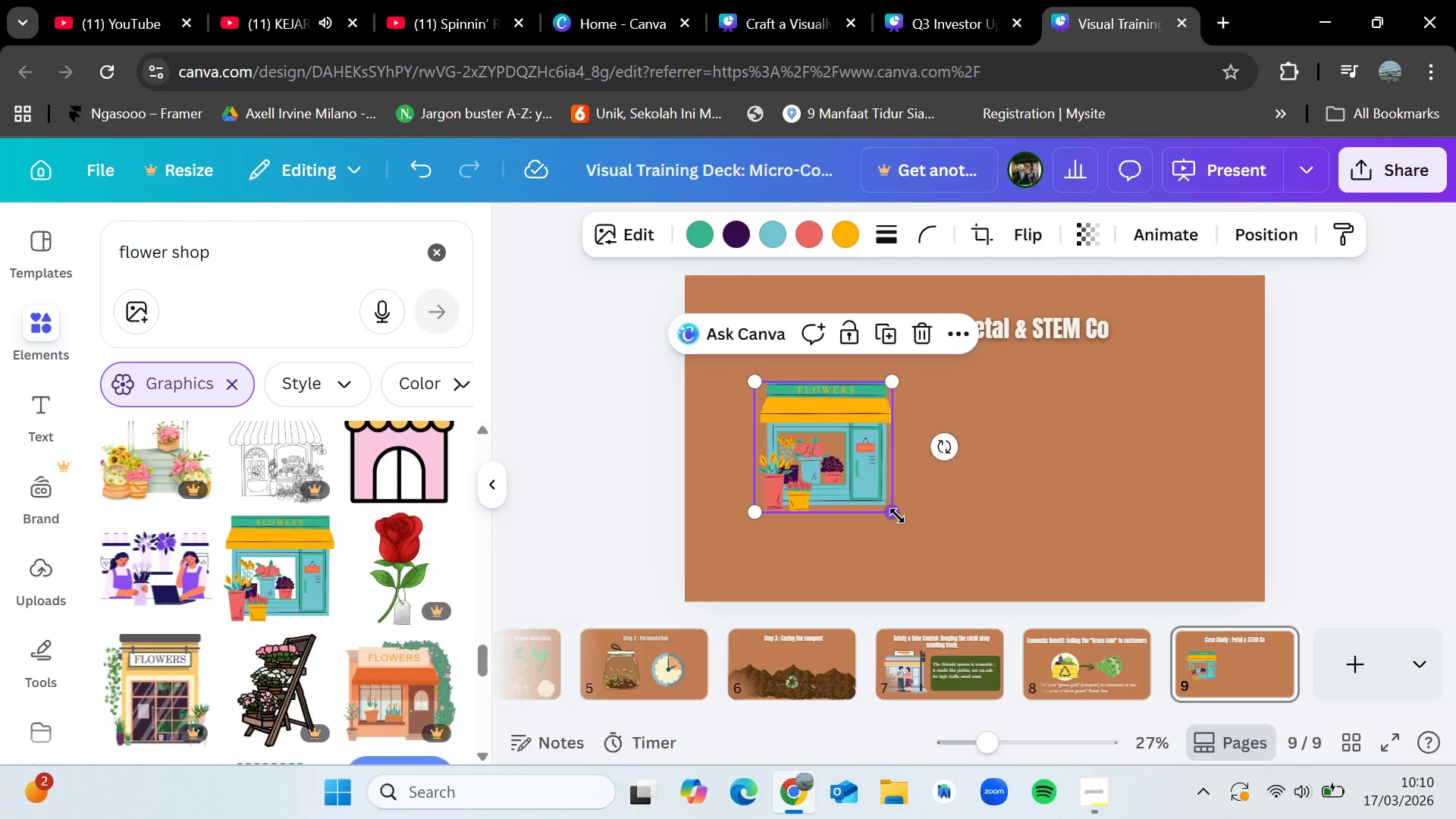 
left_click_drag(start_coordinate=[897, 516], to_coordinate=[1018, 564])
 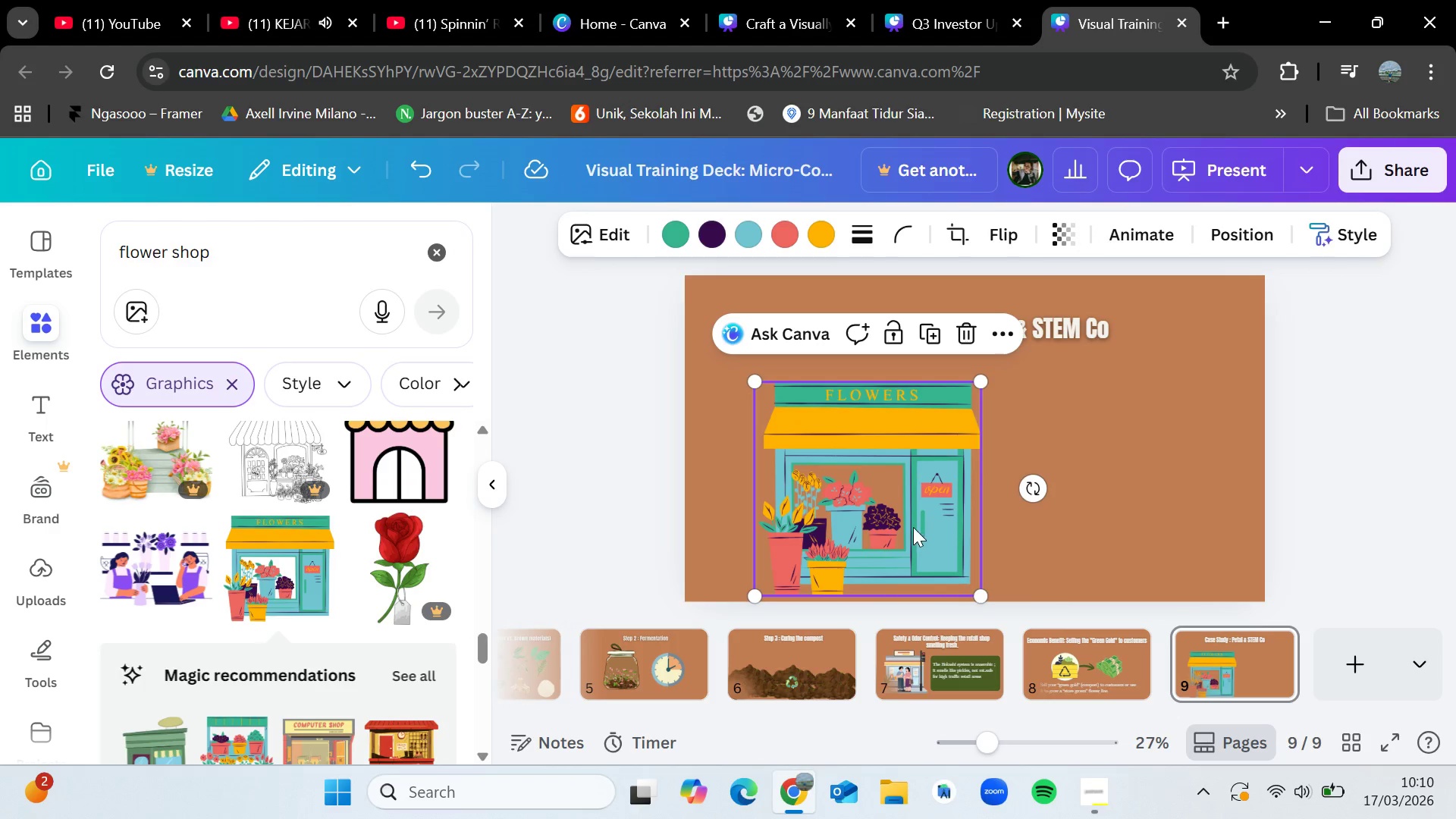 
left_click_drag(start_coordinate=[913, 527], to_coordinate=[877, 507])